 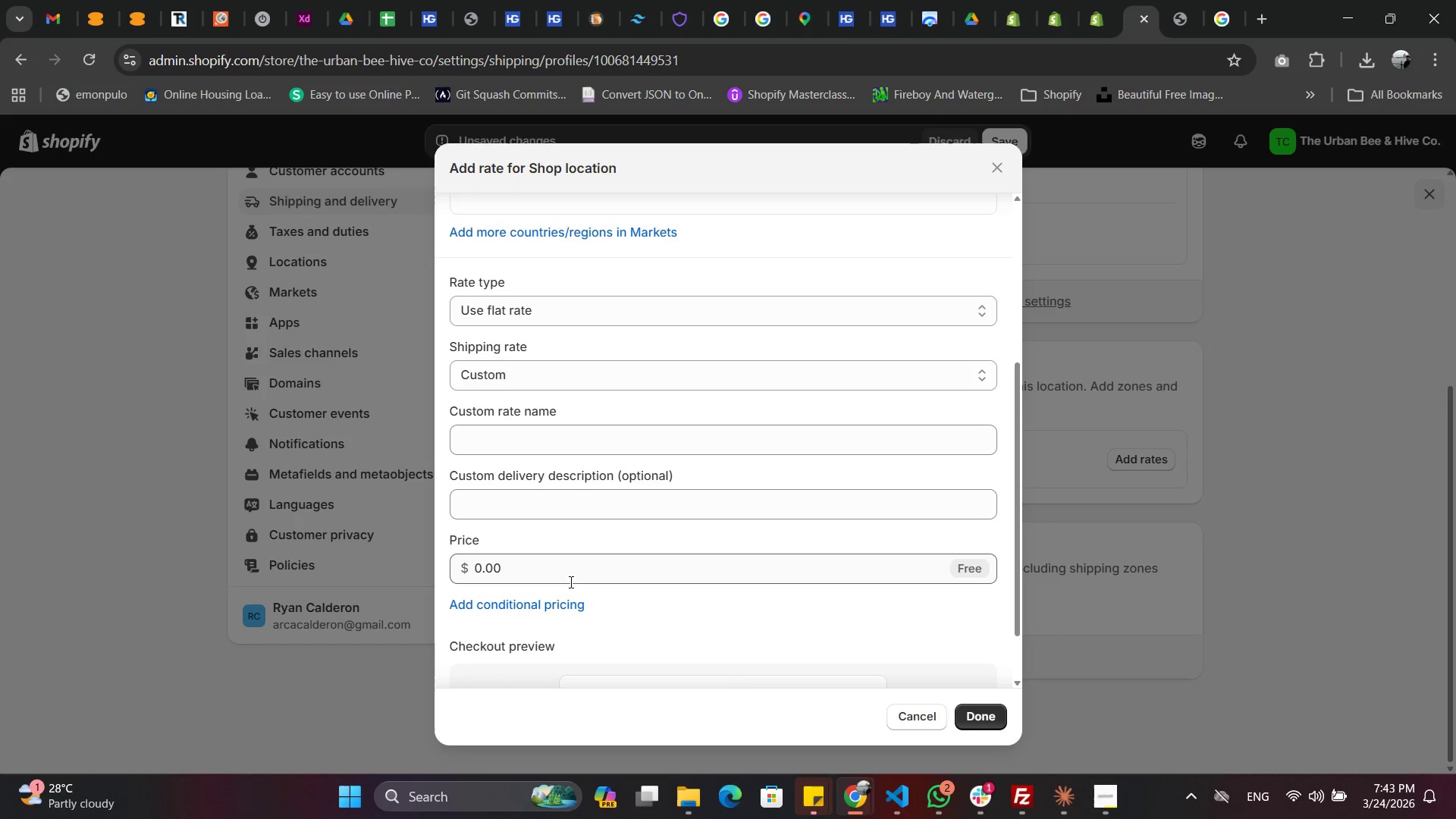 
left_click([573, 567])
 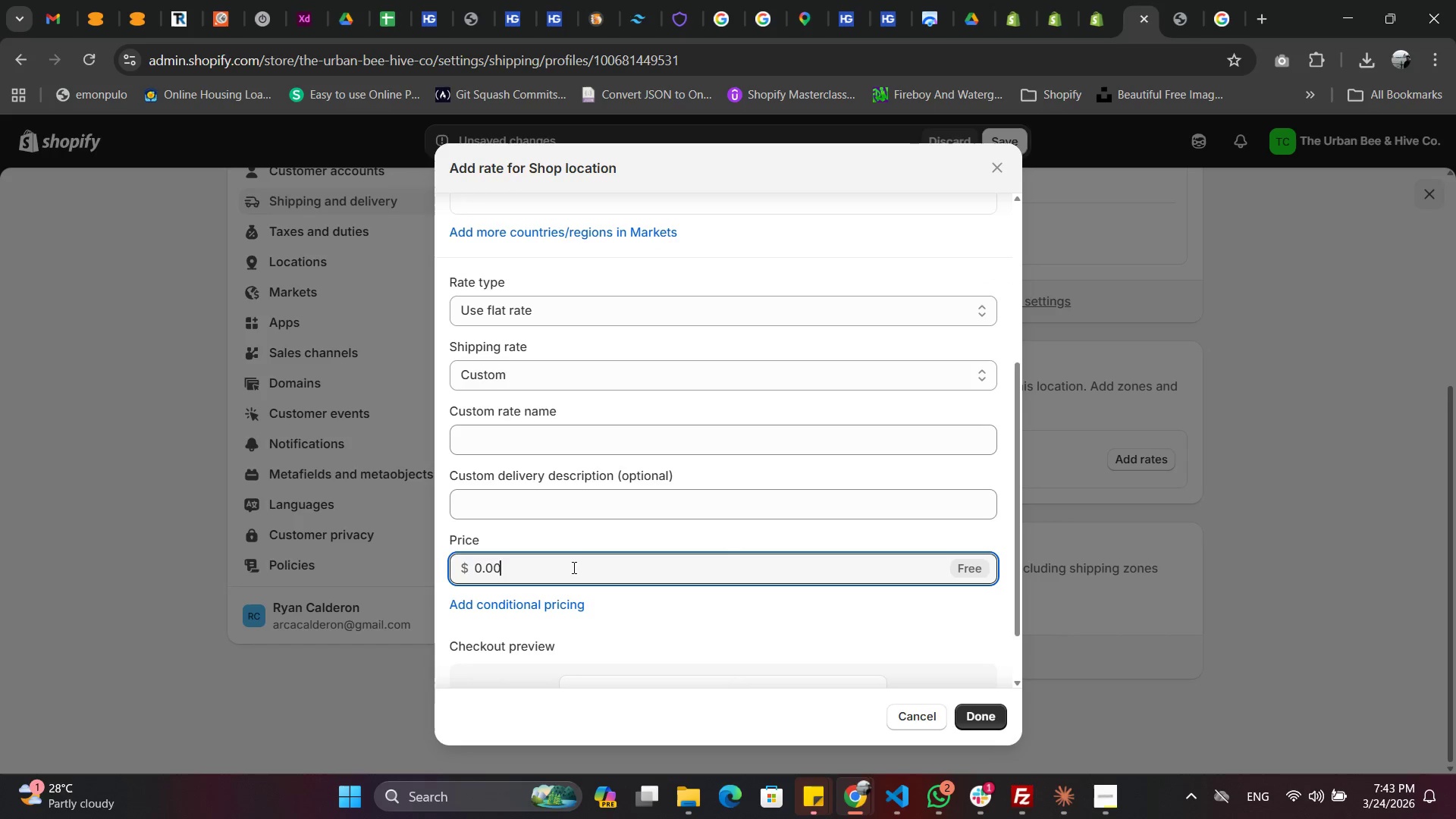 
key(Alt+AltLeft)
 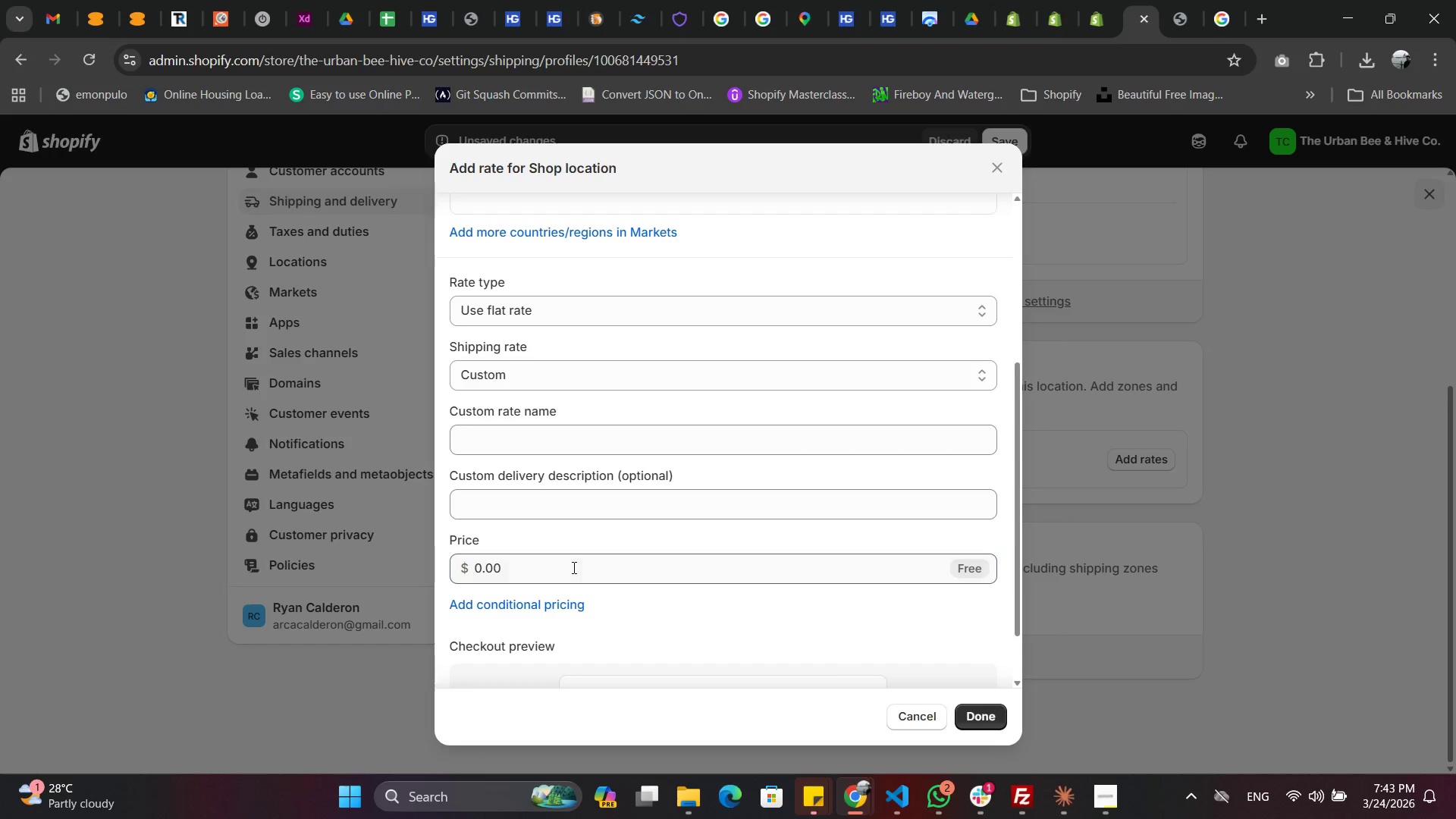 
key(Alt+Tab)
 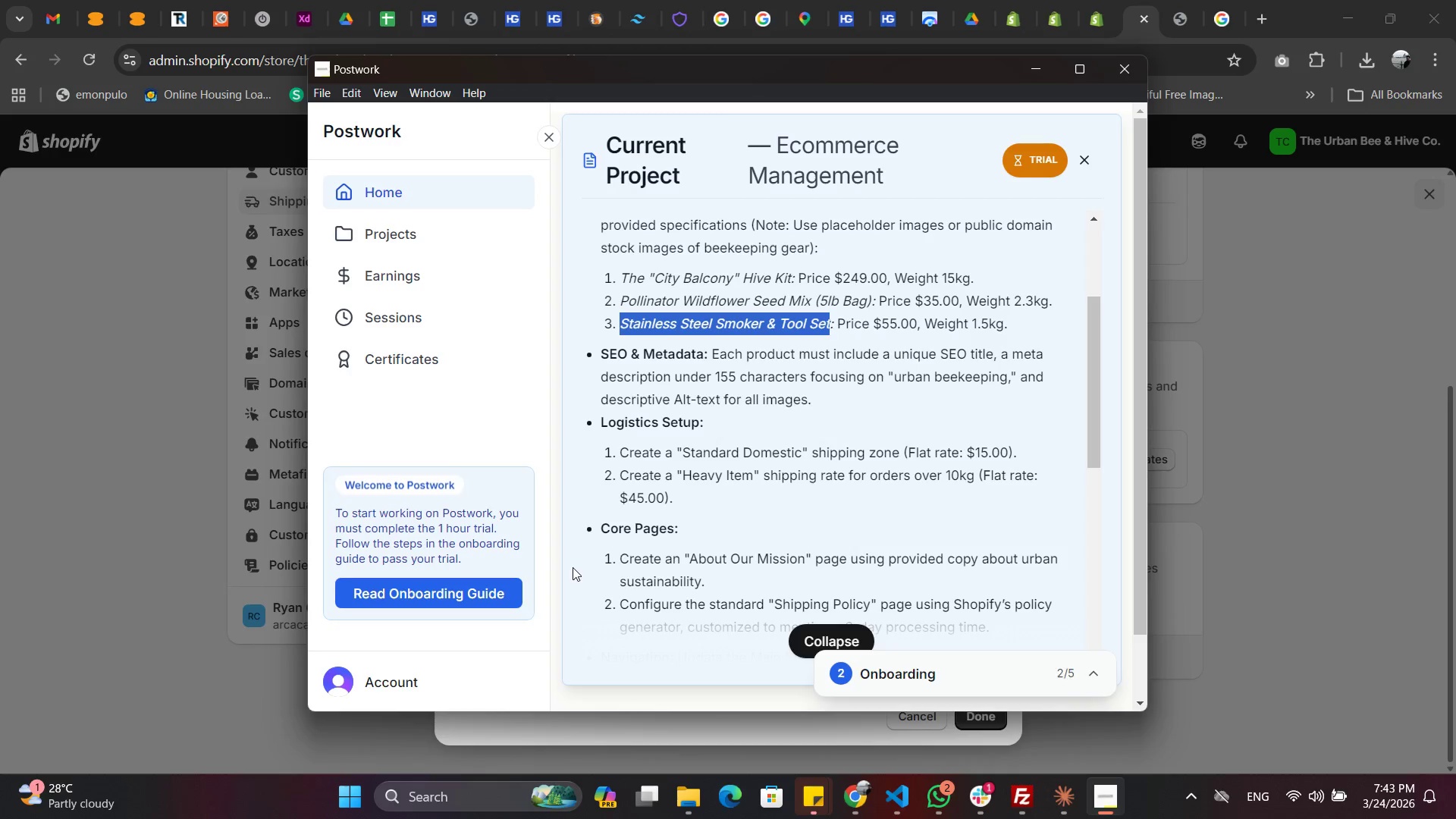 
key(Alt+AltLeft)
 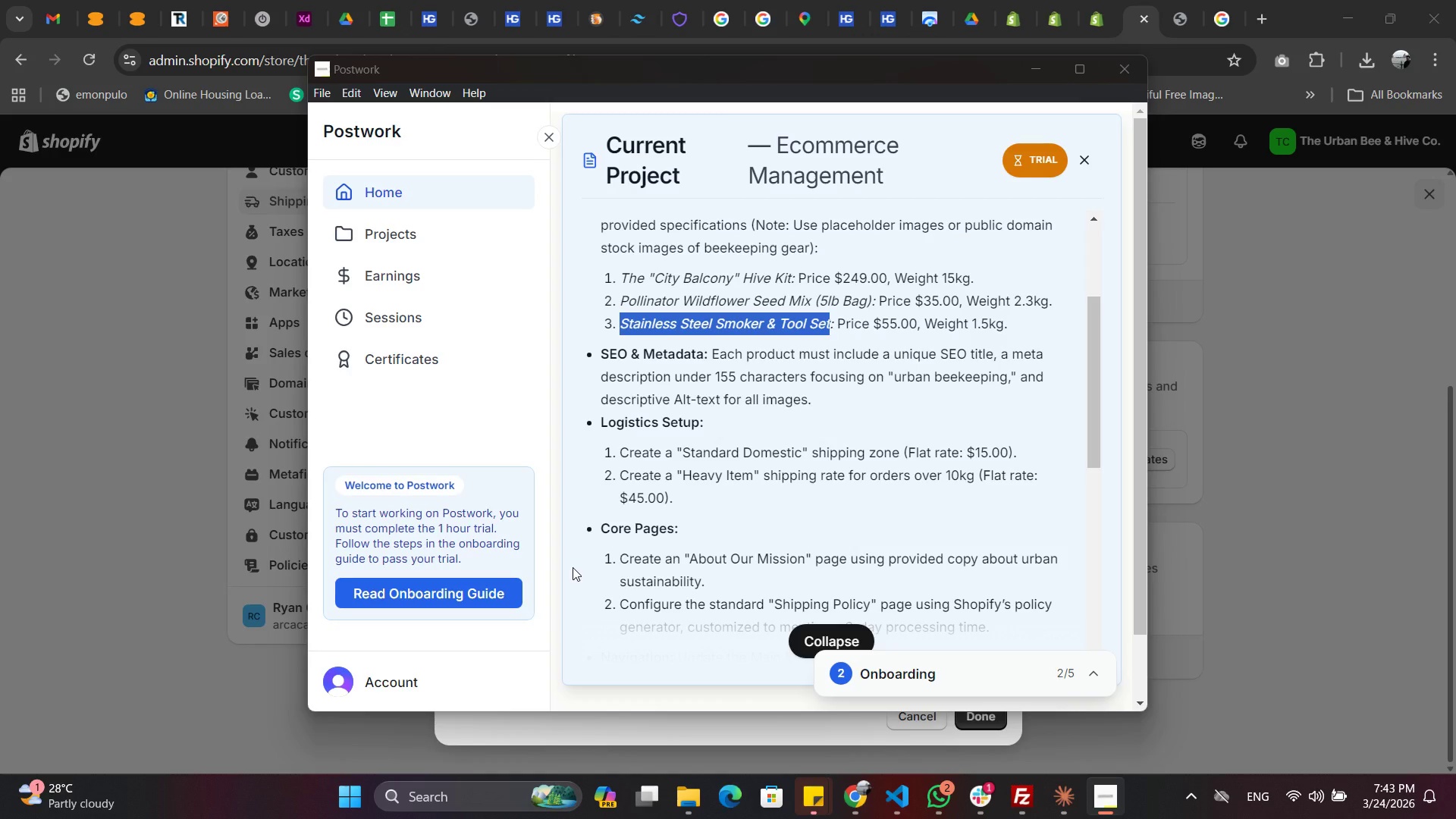 
key(Tab)
type(15)
 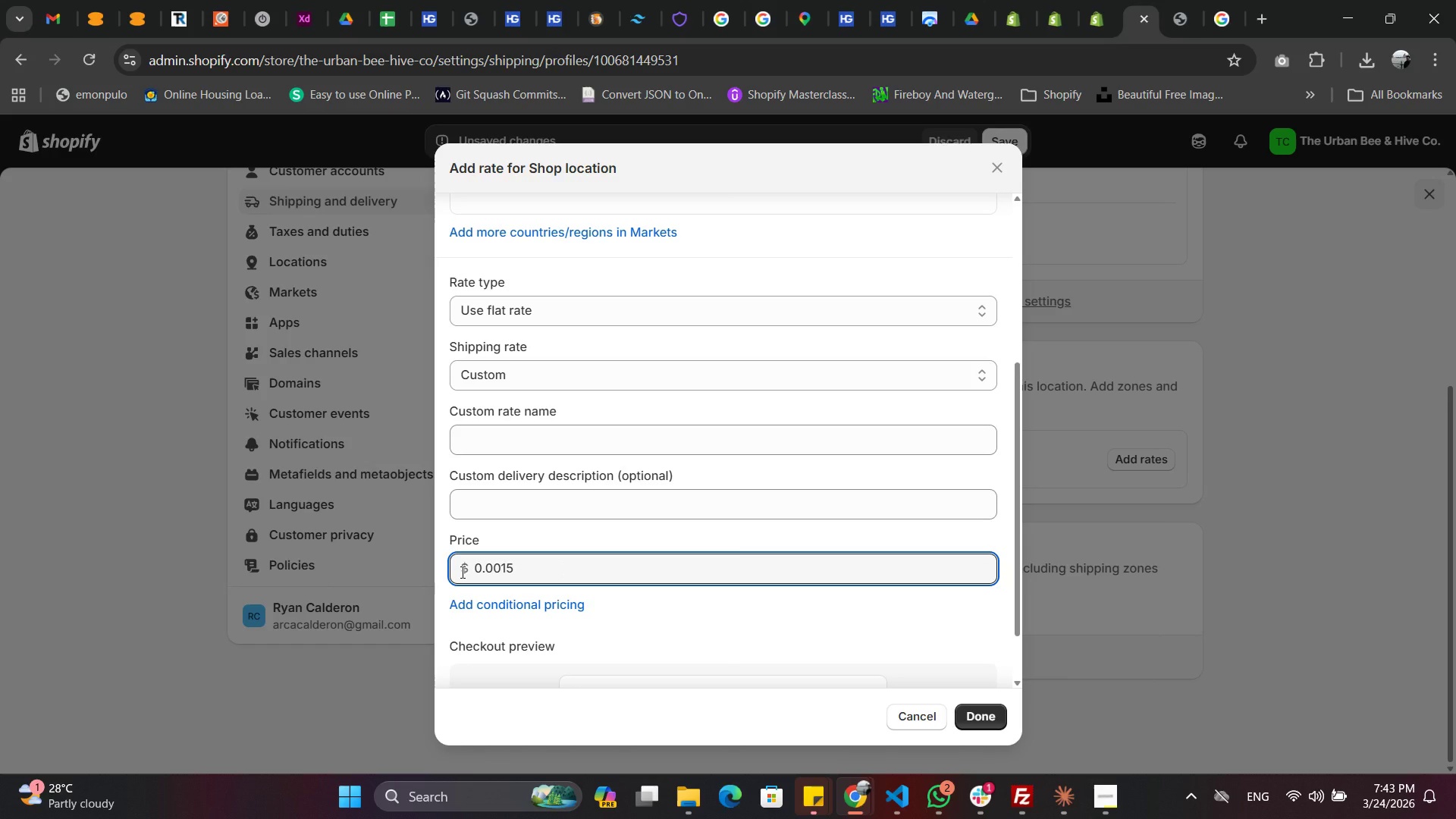 
left_click_drag(start_coordinate=[563, 570], to_coordinate=[426, 572])
 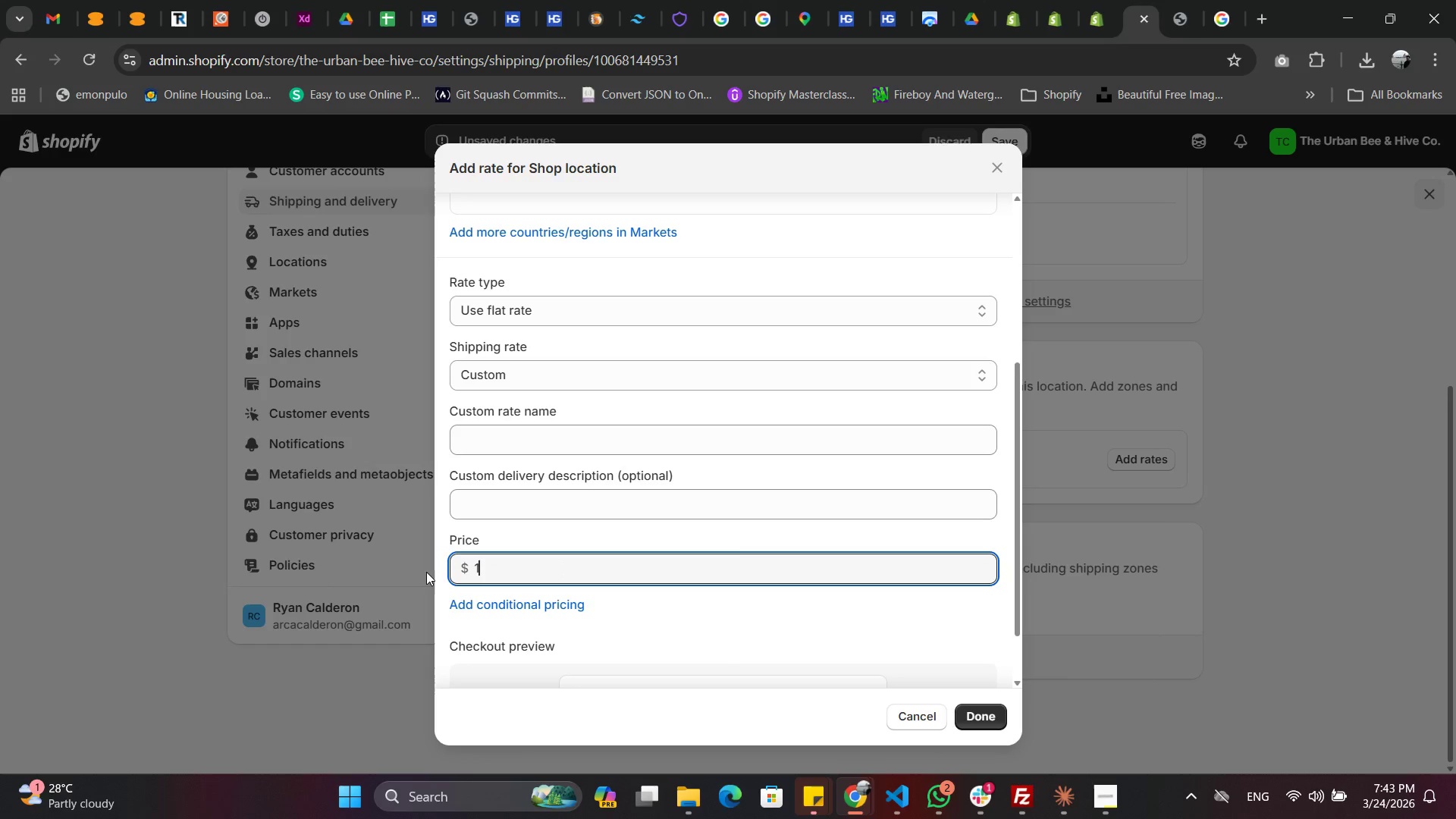 
type(15.00)
 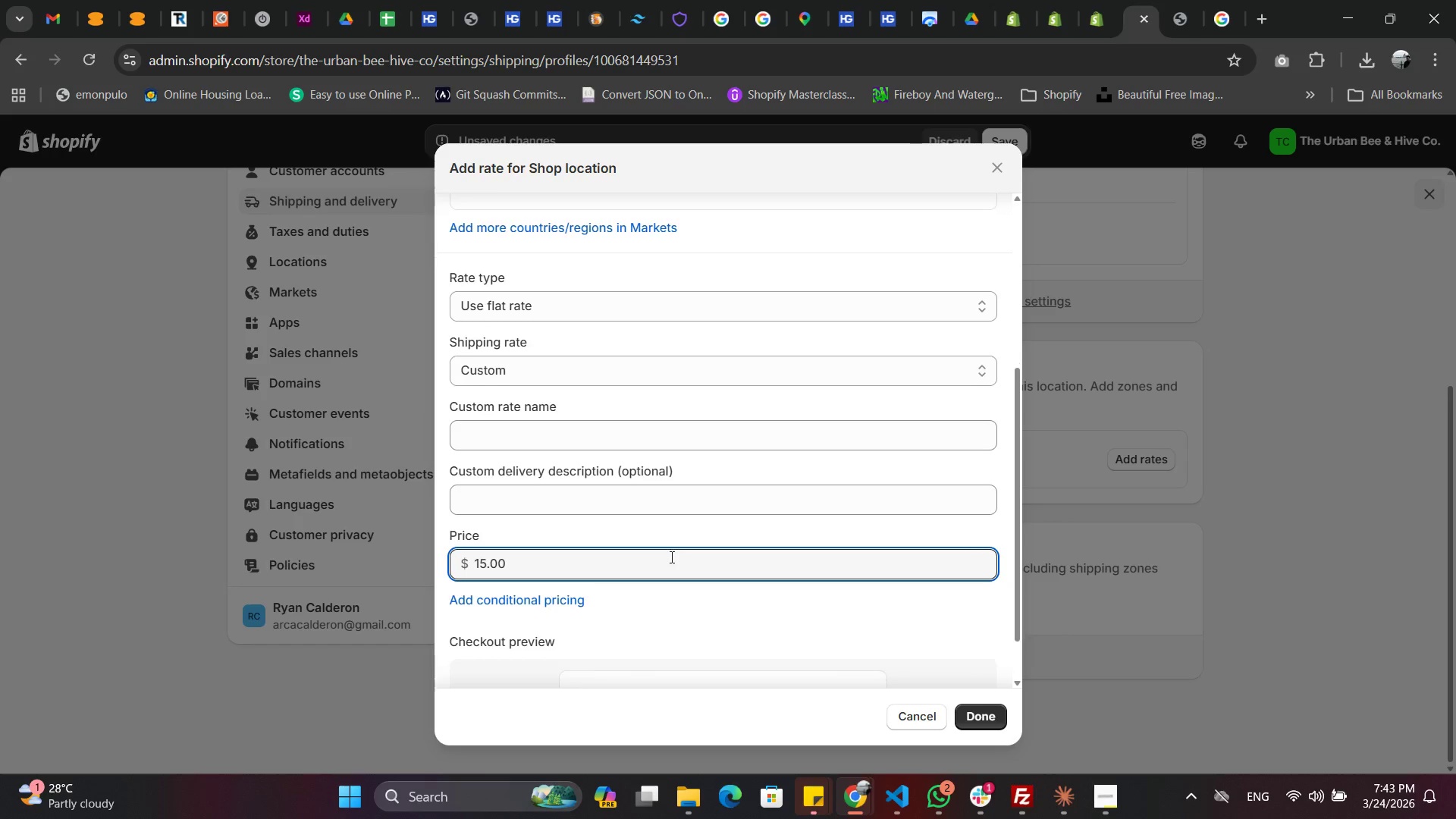 
scroll: coordinate [918, 563], scroll_direction: down, amount: 2.0
 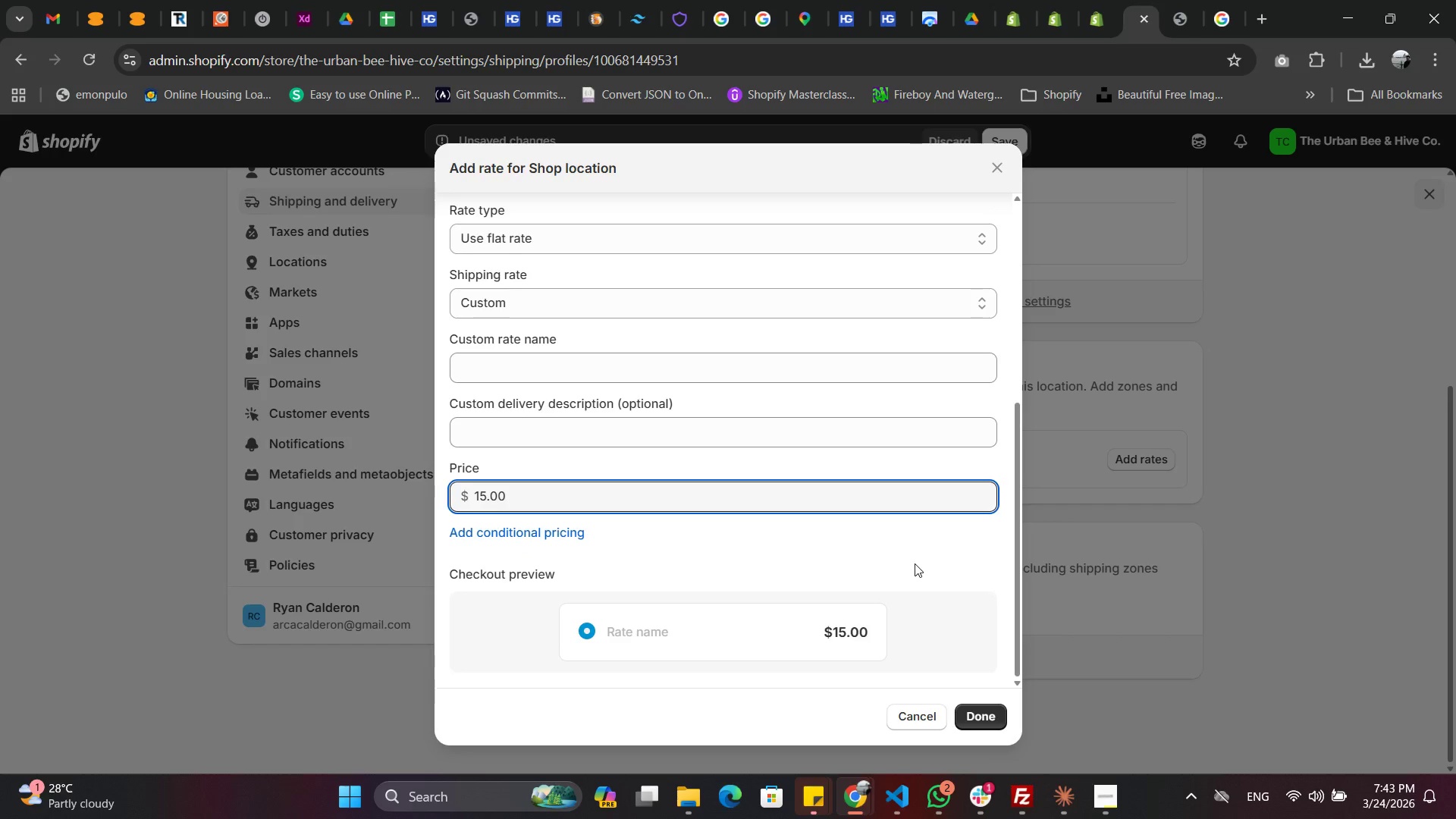 
scroll: coordinate [675, 525], scroll_direction: up, amount: 3.0
 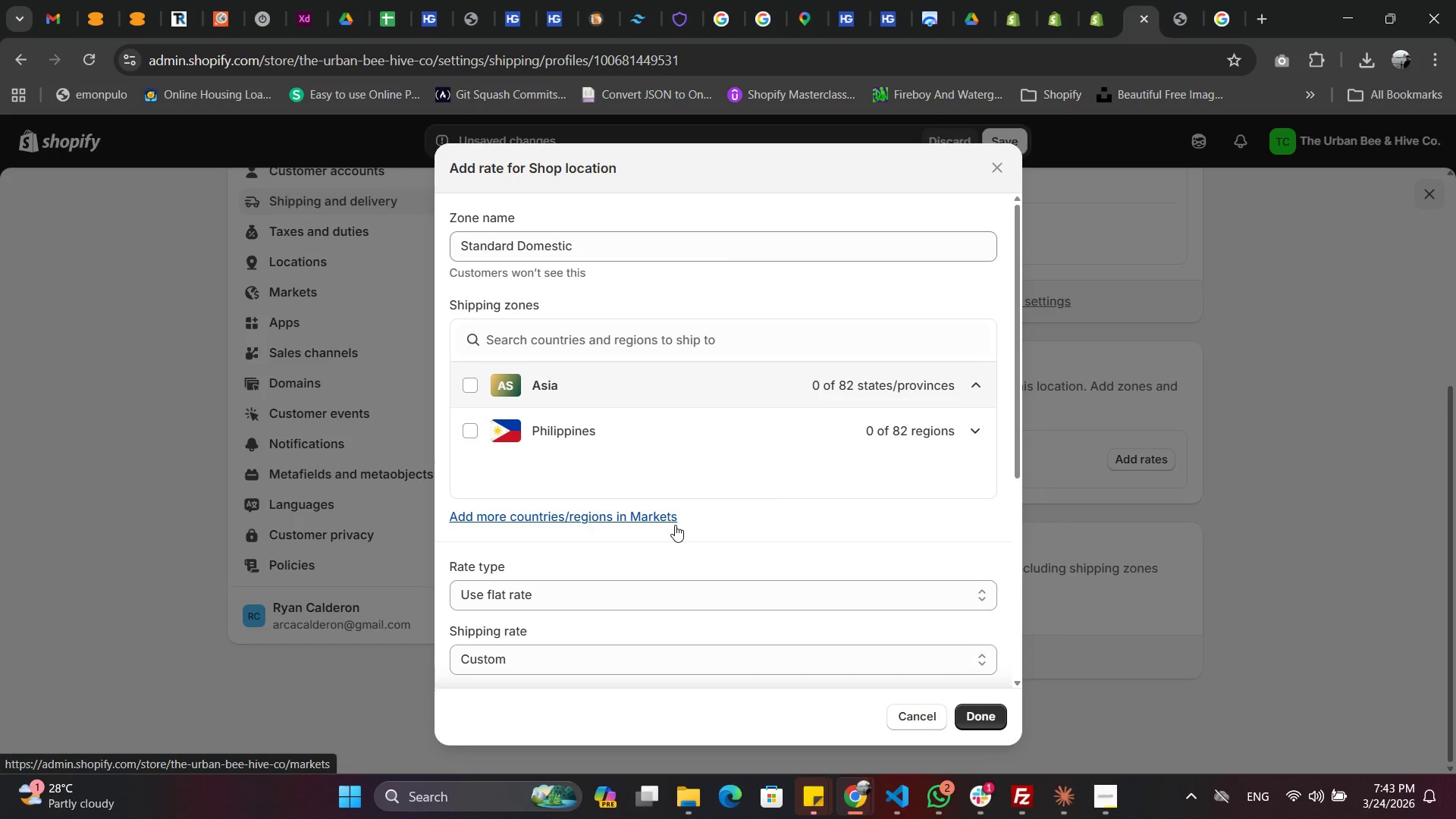 
scroll: coordinate [750, 555], scroll_direction: down, amount: 4.0
 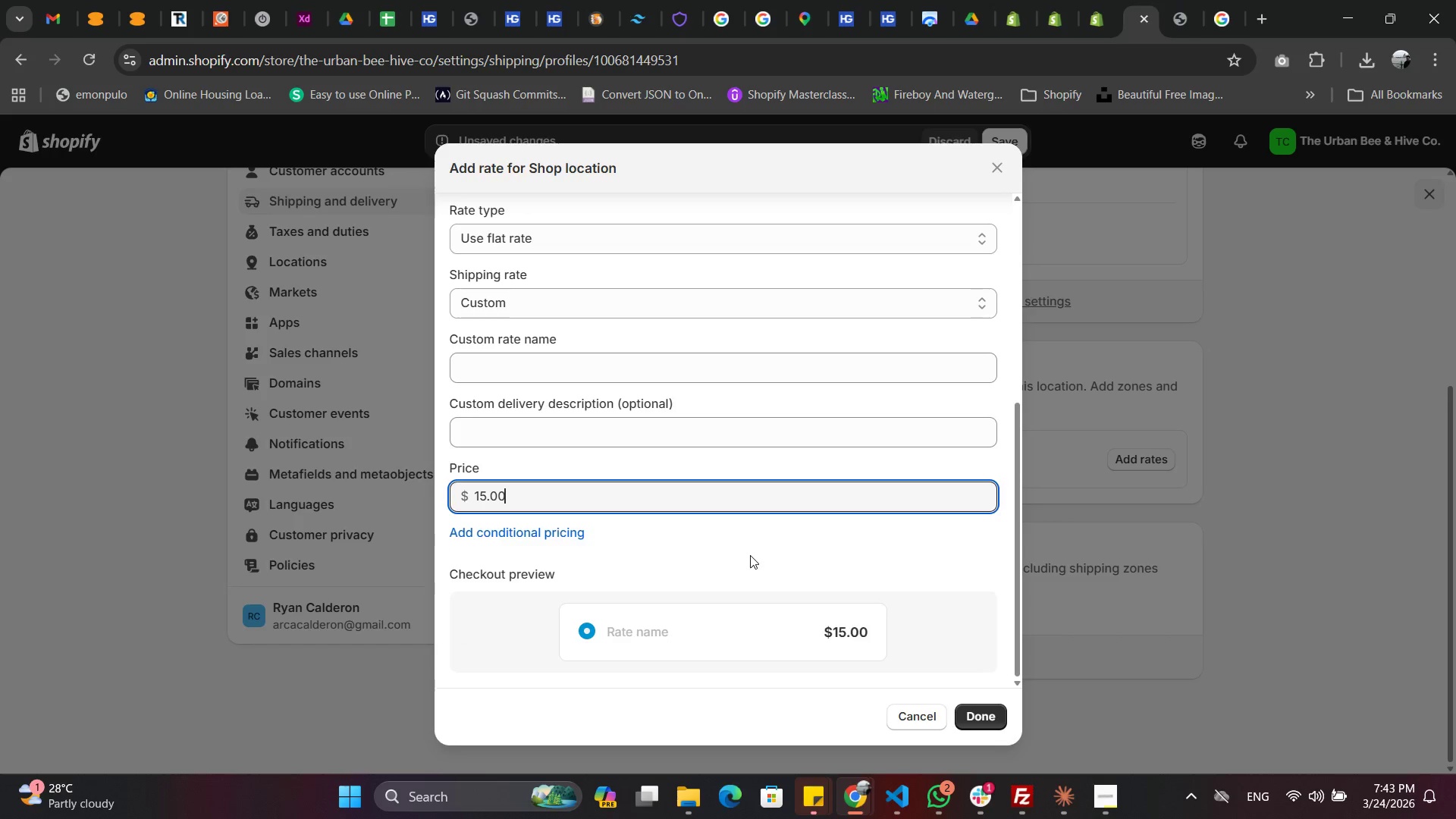 
scroll: coordinate [750, 555], scroll_direction: up, amount: 2.0
 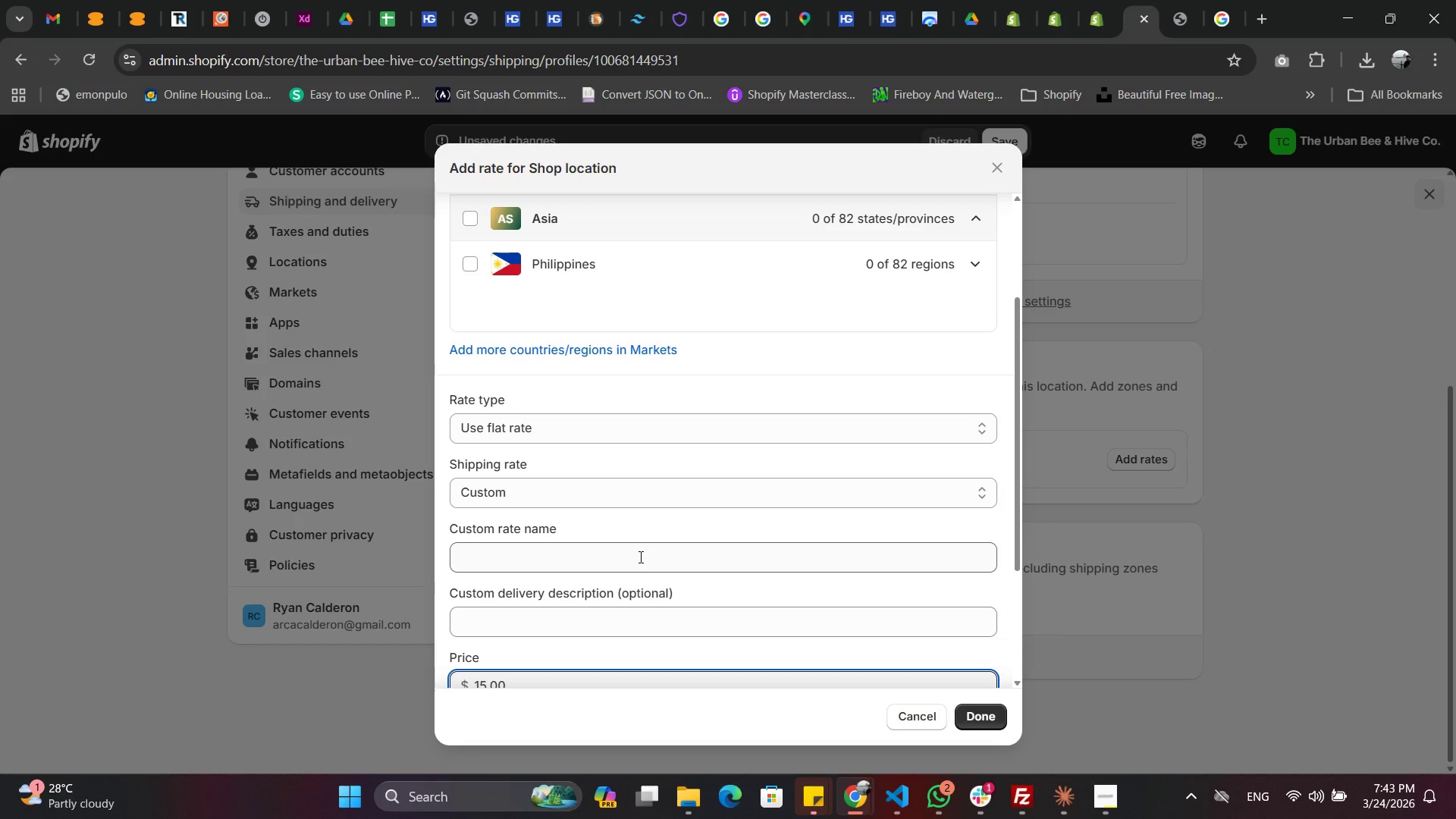 
left_click([639, 557])
 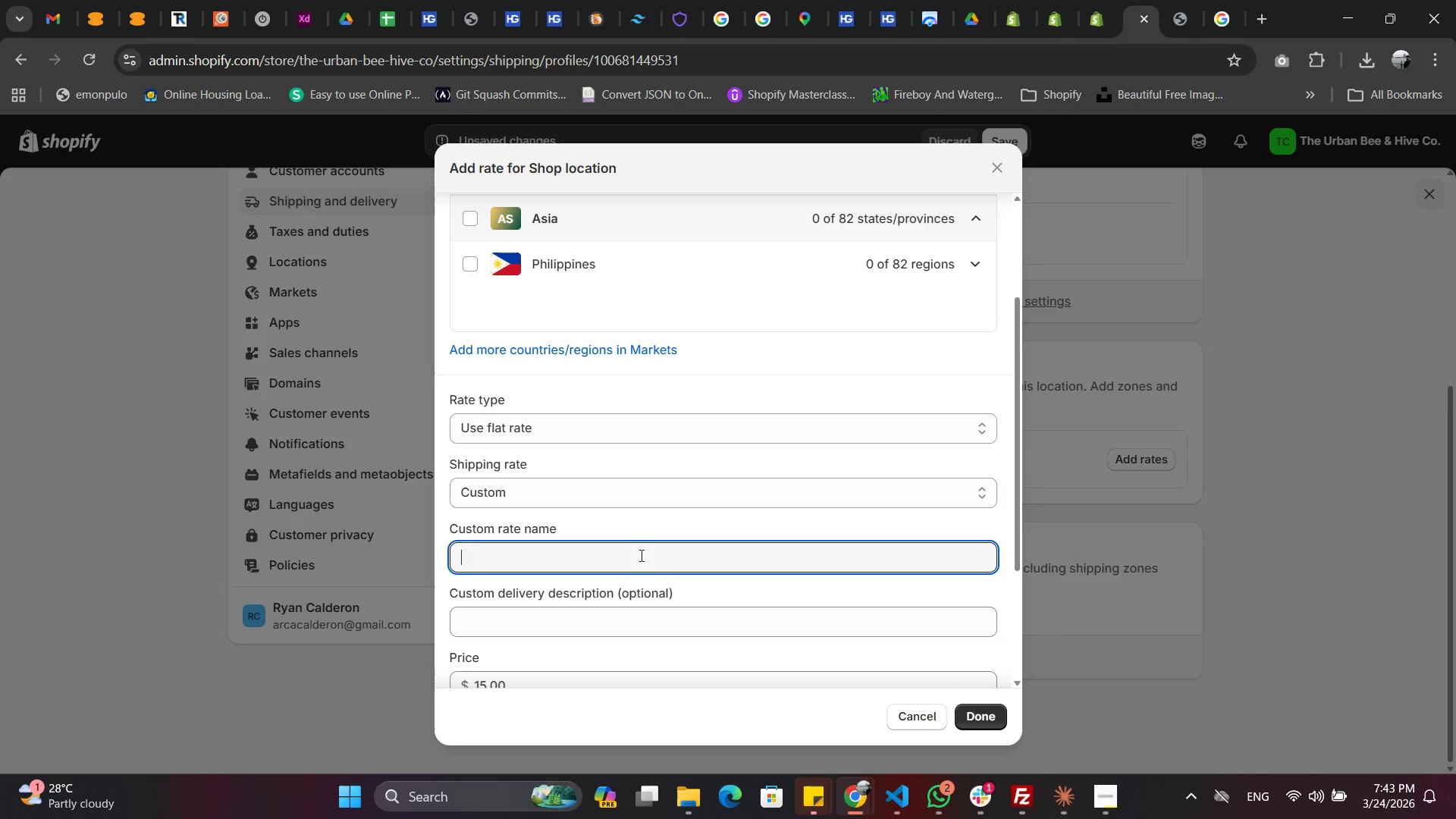 
type(Standard Domestic)
 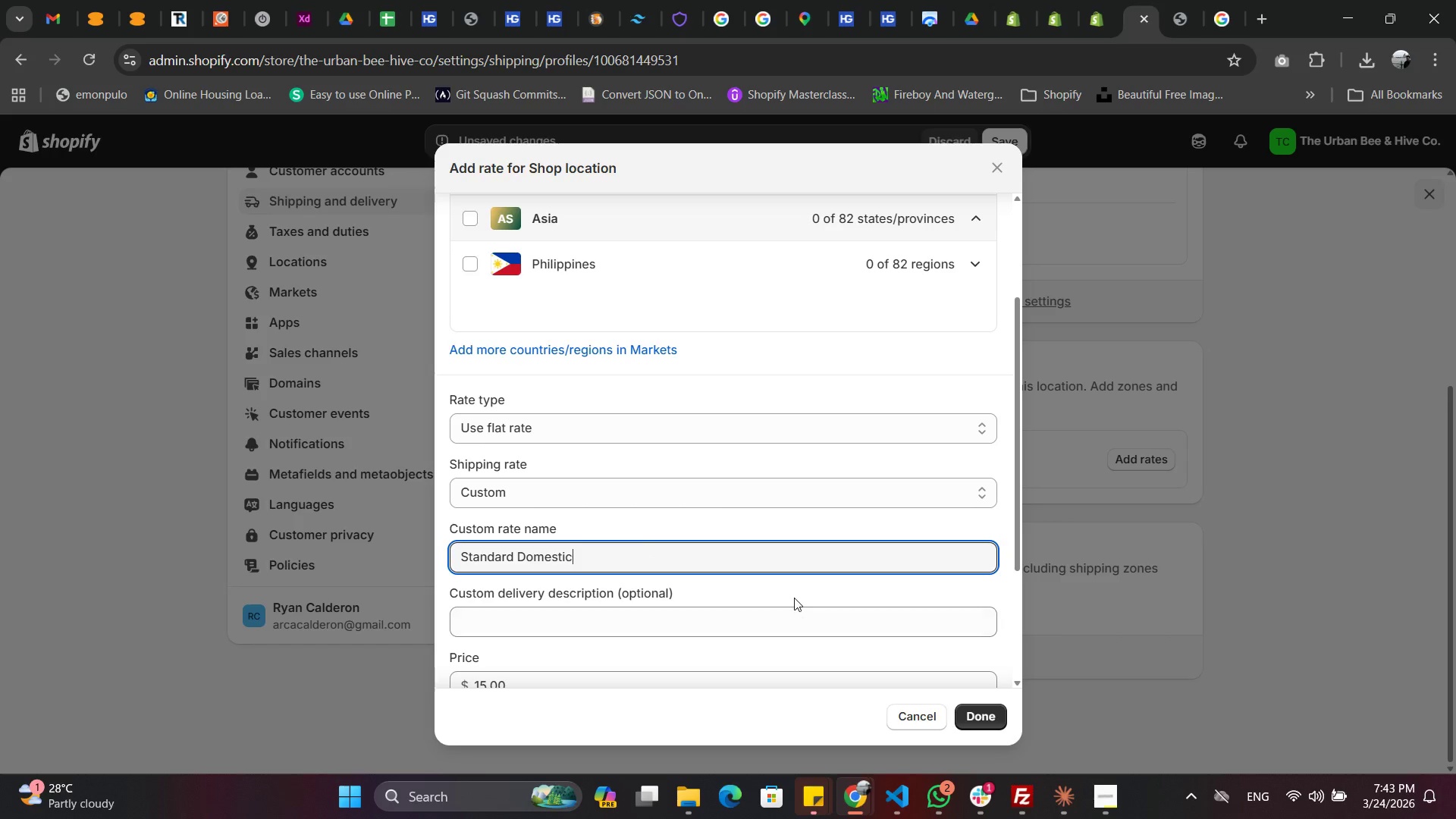 
left_click([794, 595])
 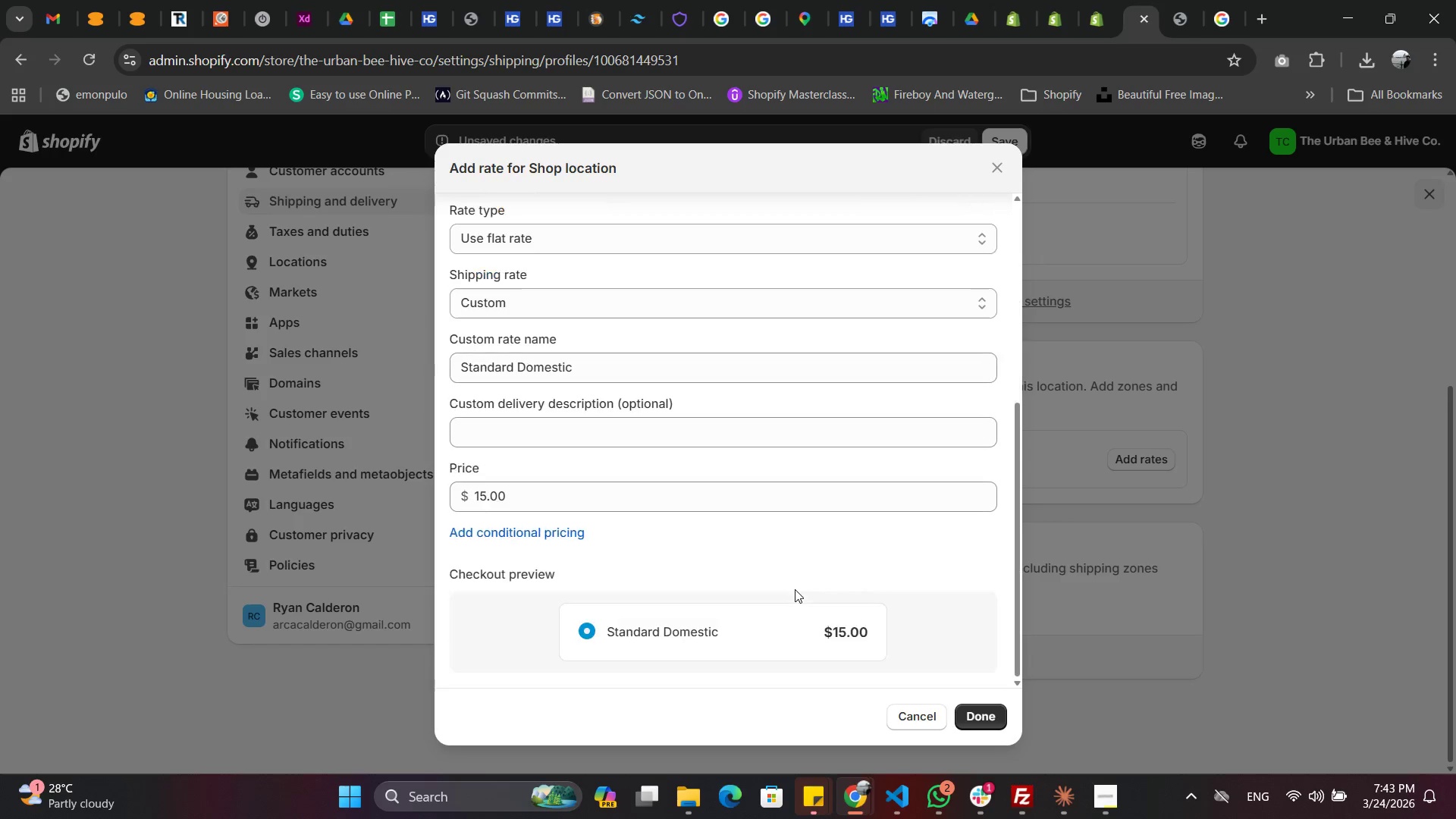 
scroll: coordinate [795, 589], scroll_direction: down, amount: 4.0
 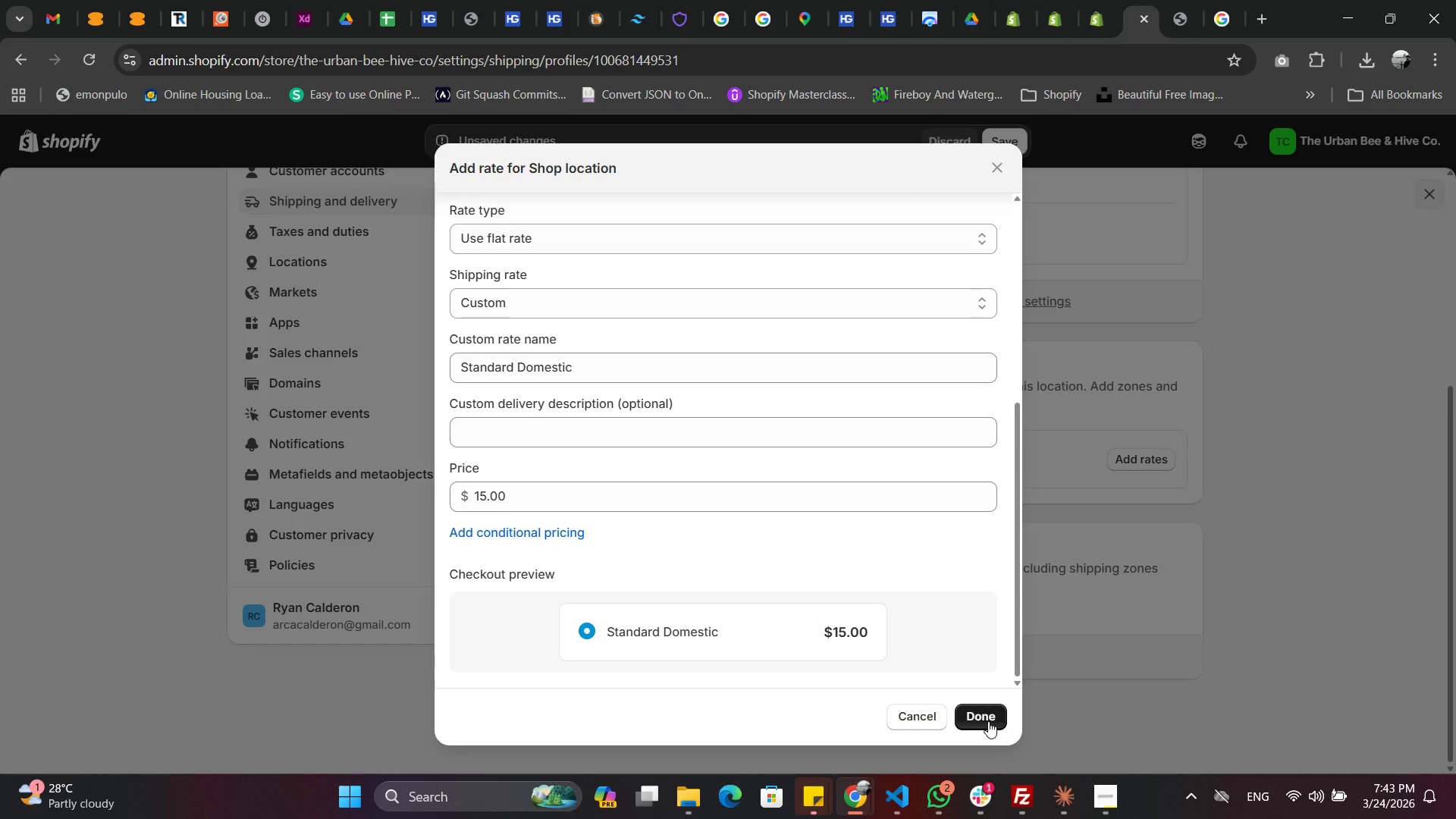 
left_click([988, 721])
 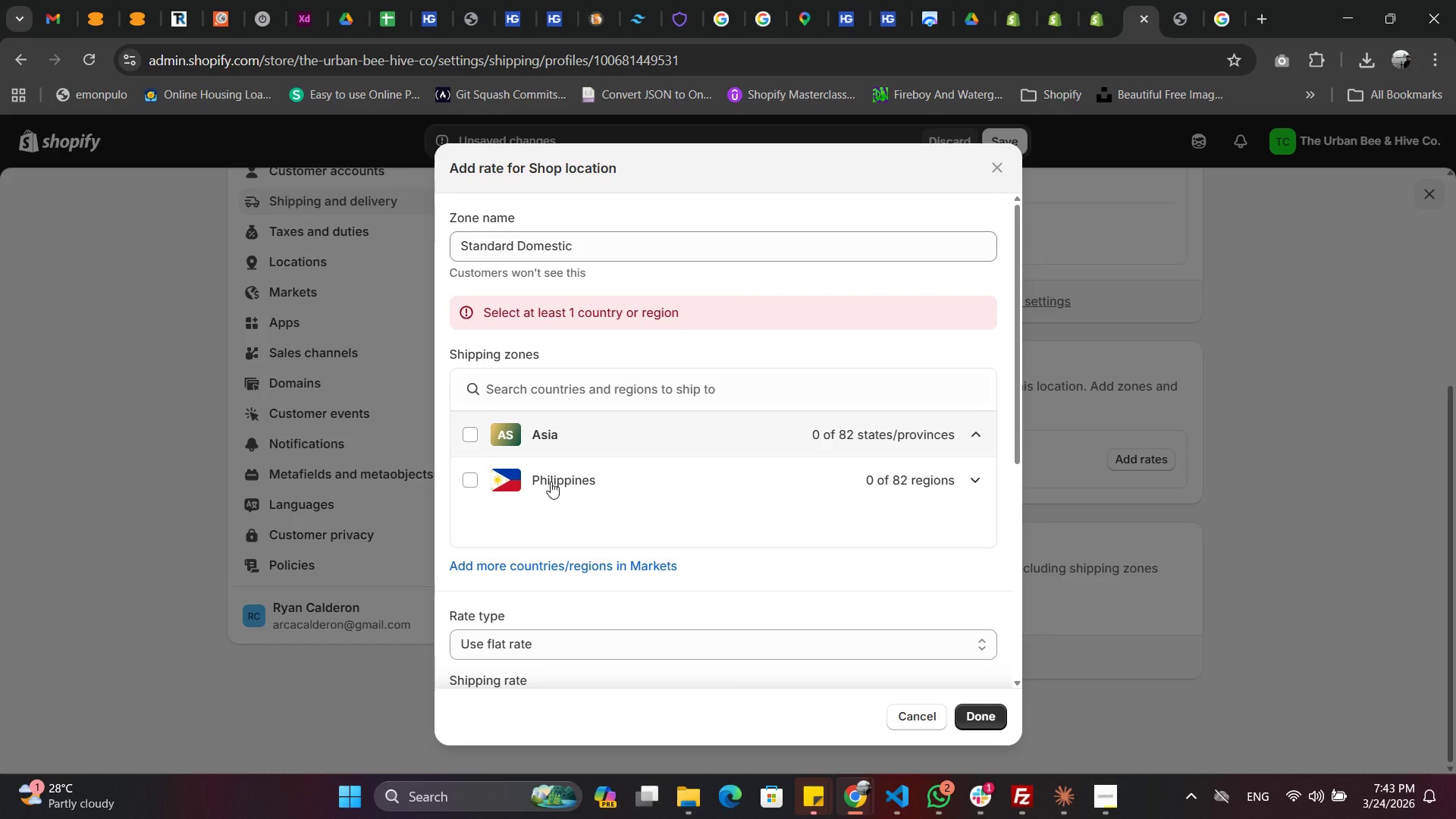 
wait(5.91)
 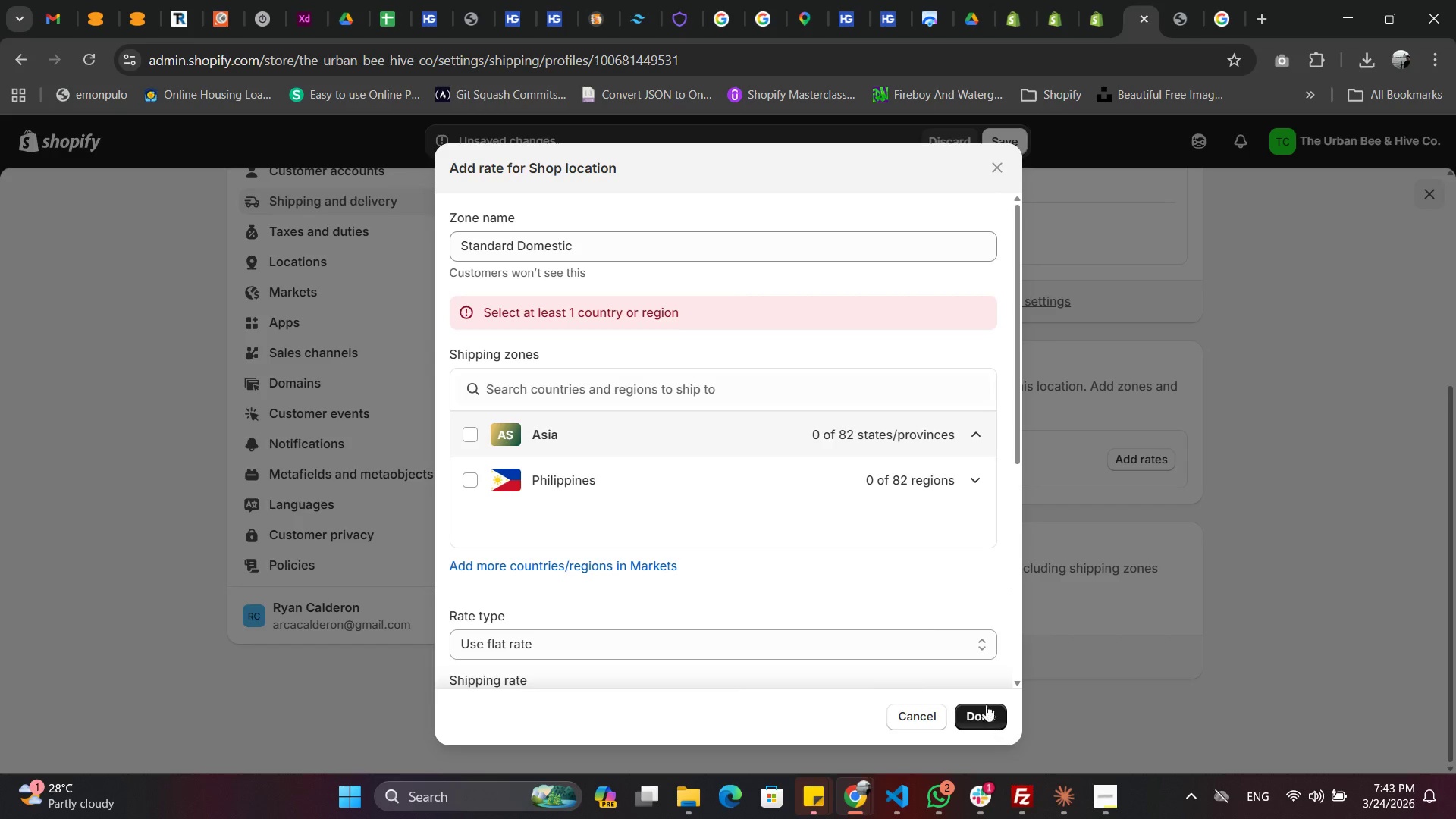 
left_click([469, 438])
 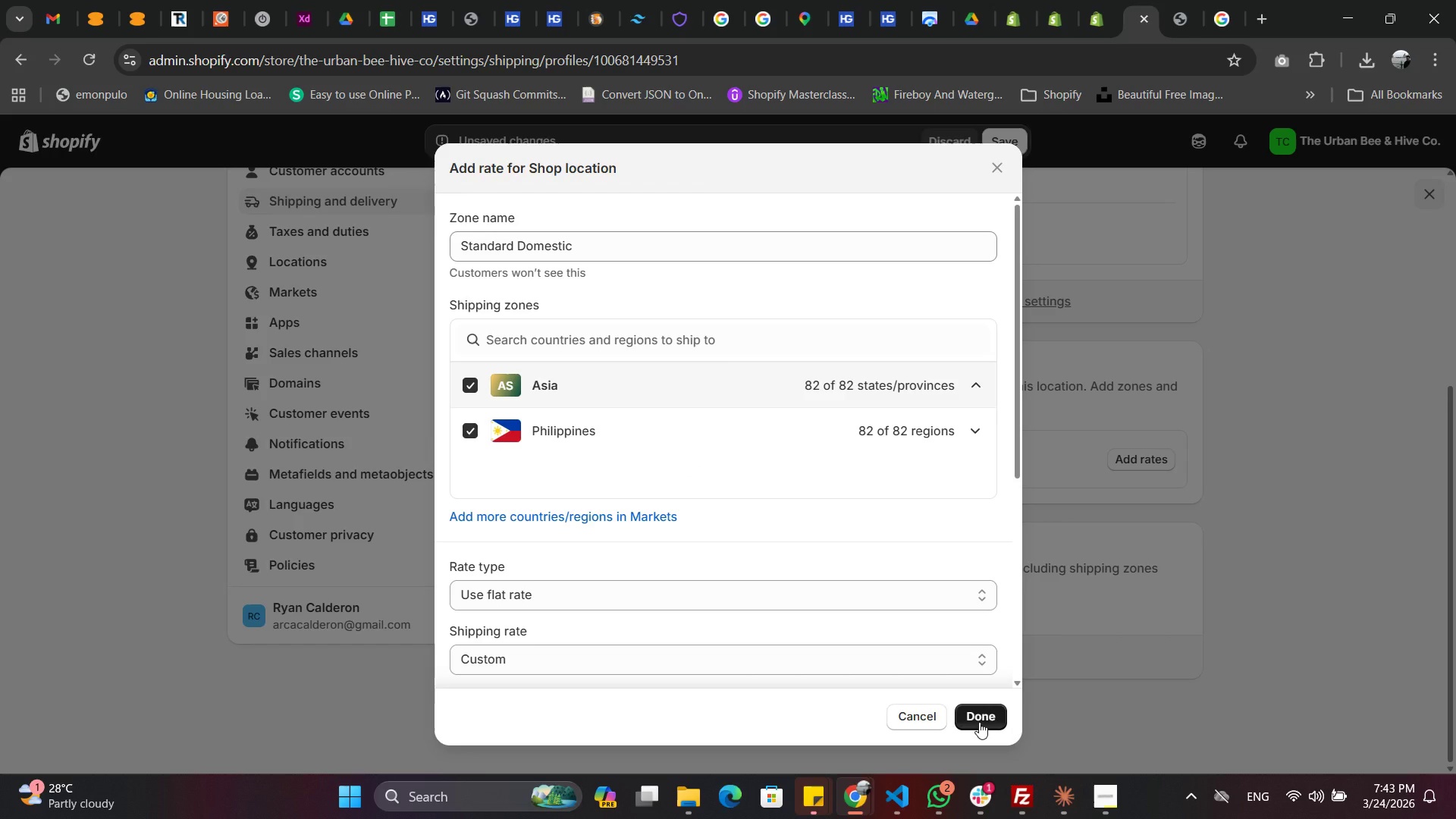 
left_click([979, 722])
 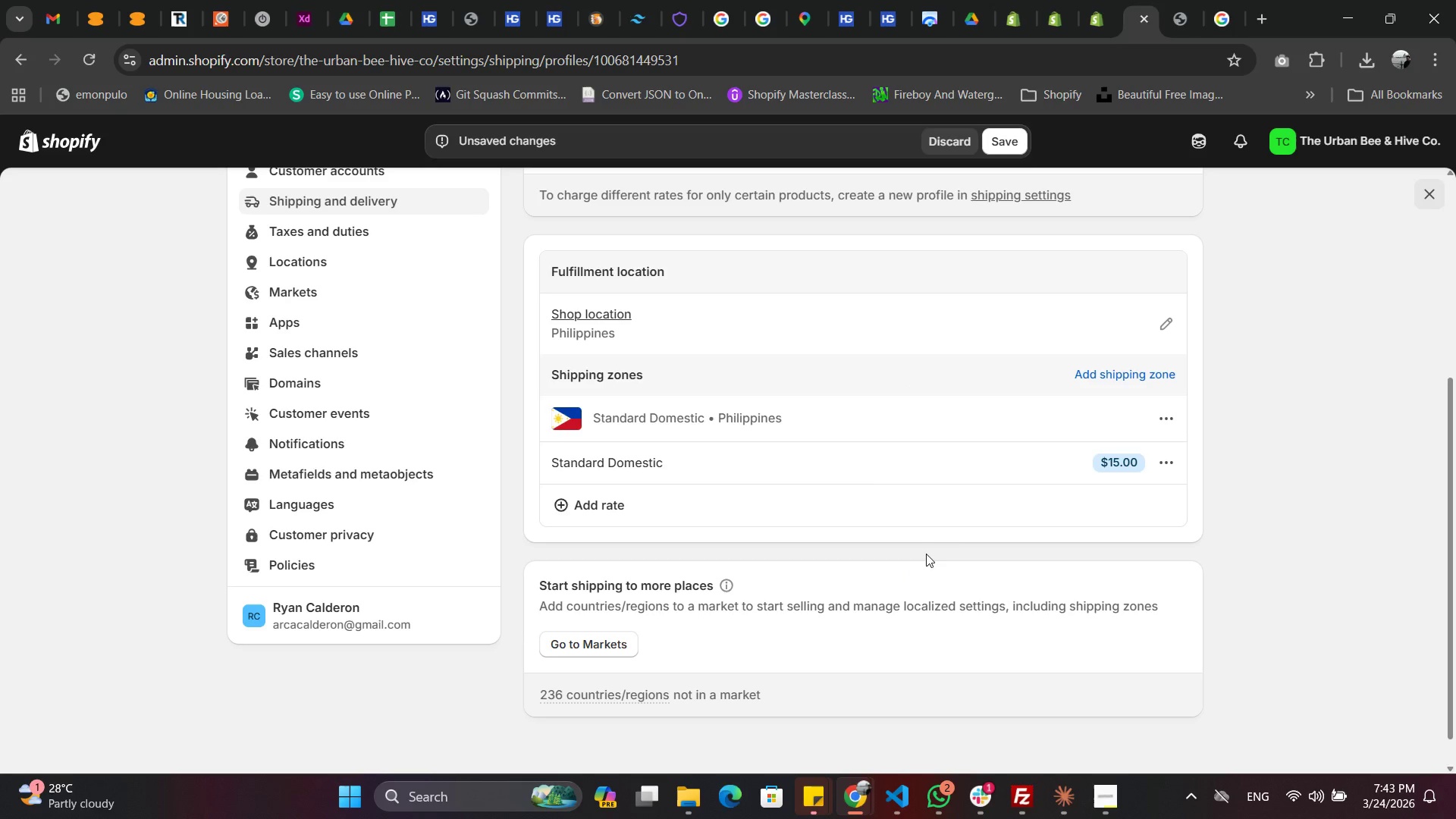 
scroll: coordinate [1015, 548], scroll_direction: up, amount: 3.0
 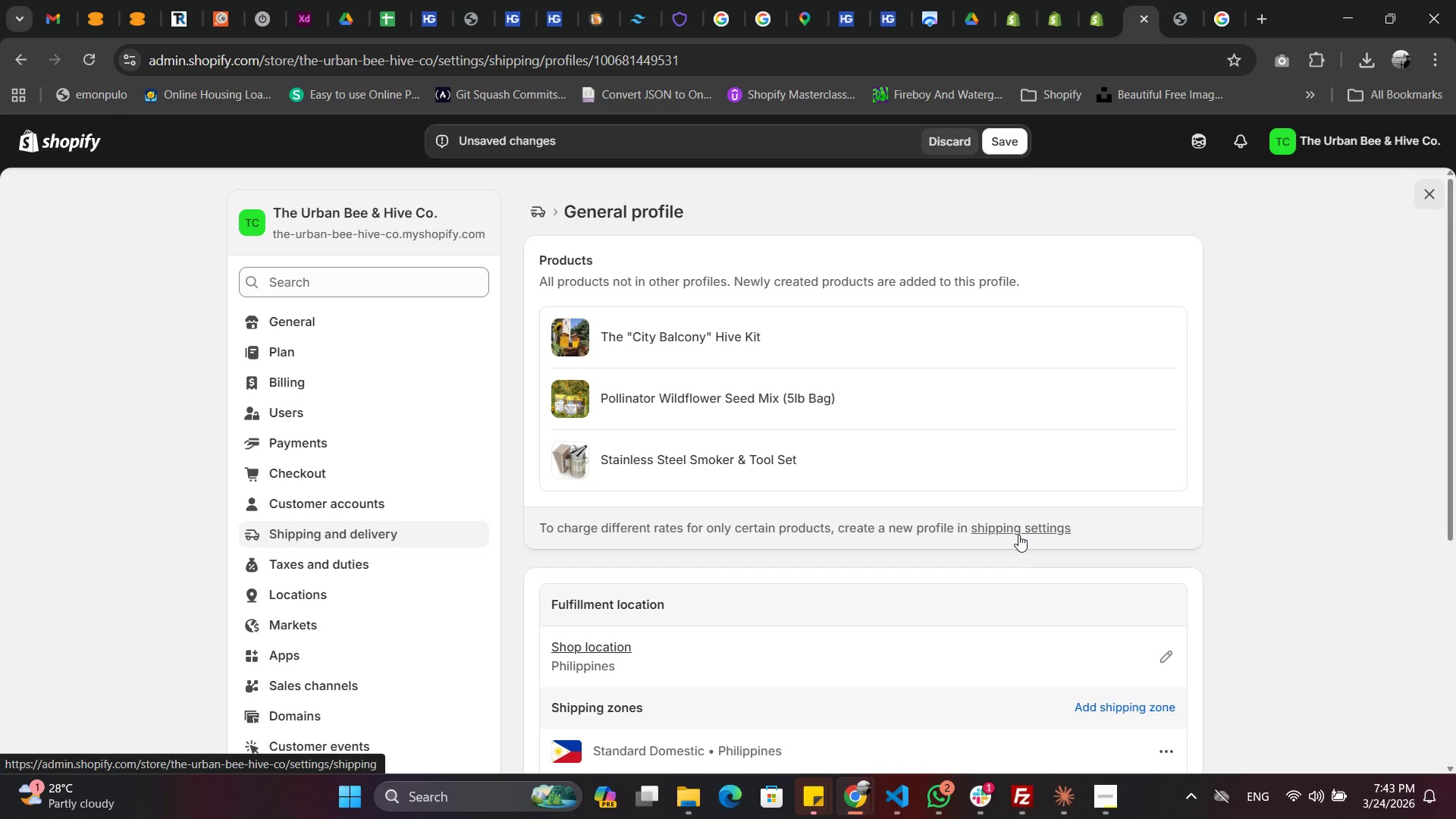 
scroll: coordinate [1050, 656], scroll_direction: down, amount: 2.0
 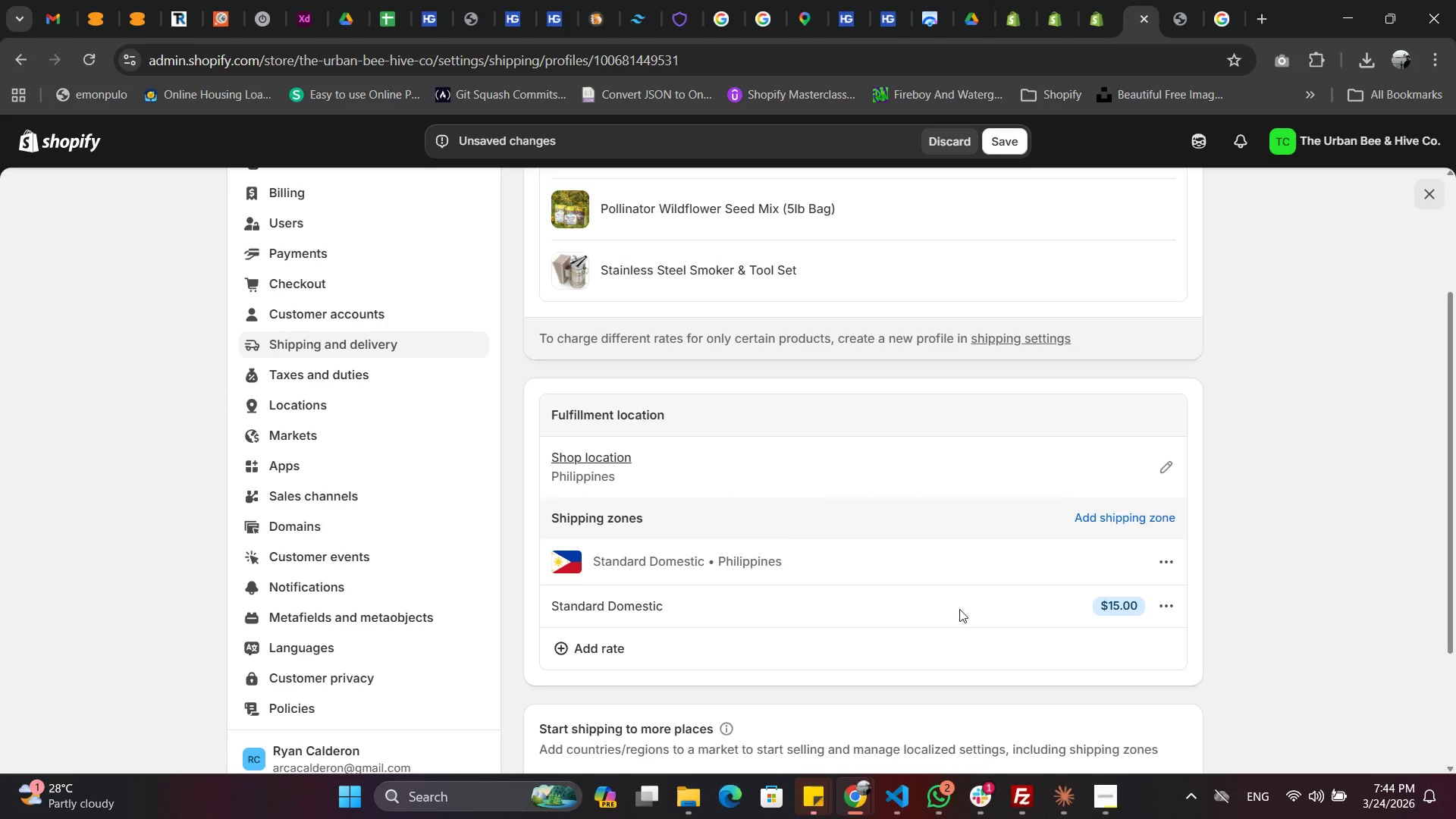 
left_click([936, 609])
 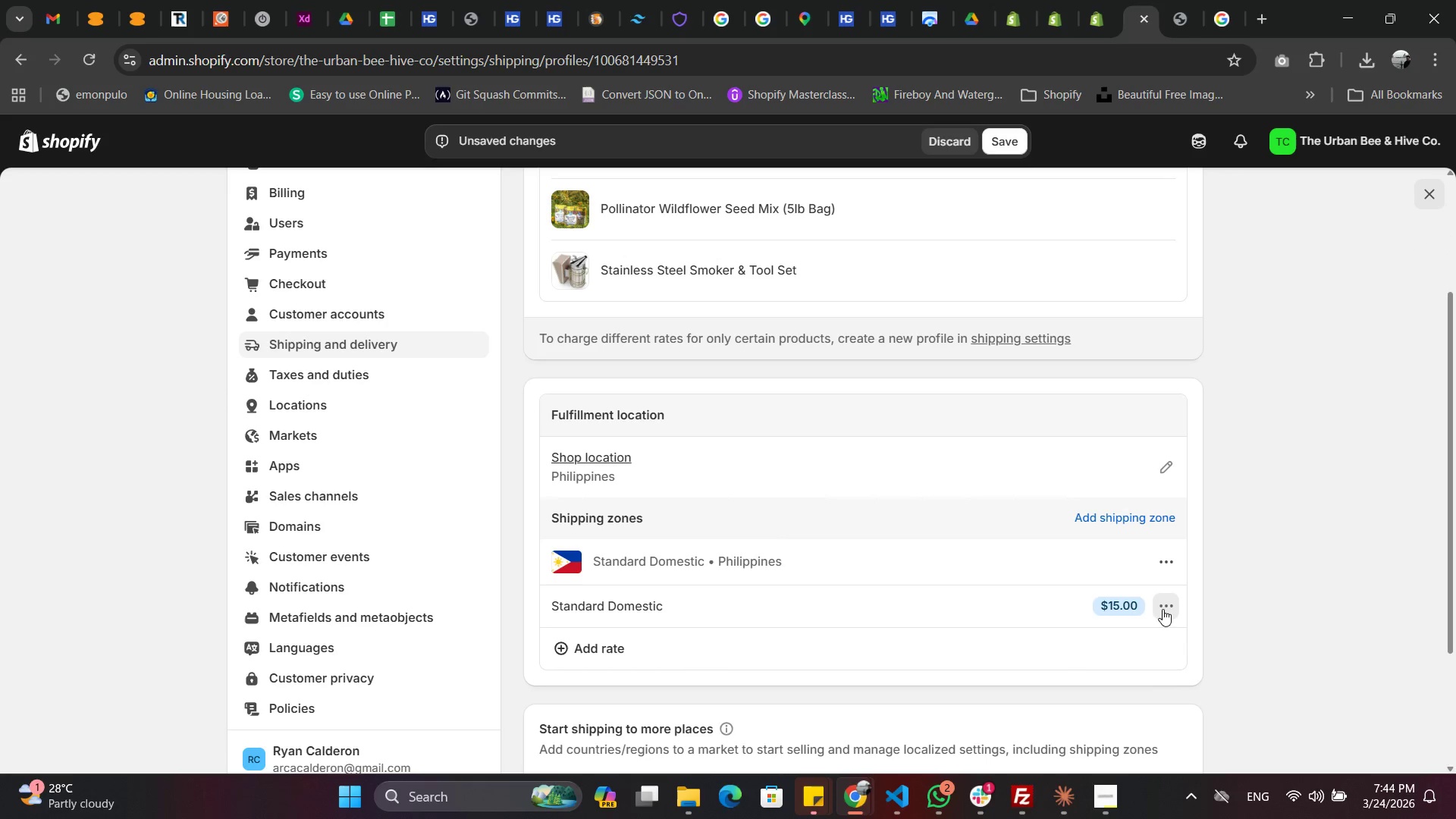 
left_click([1163, 609])
 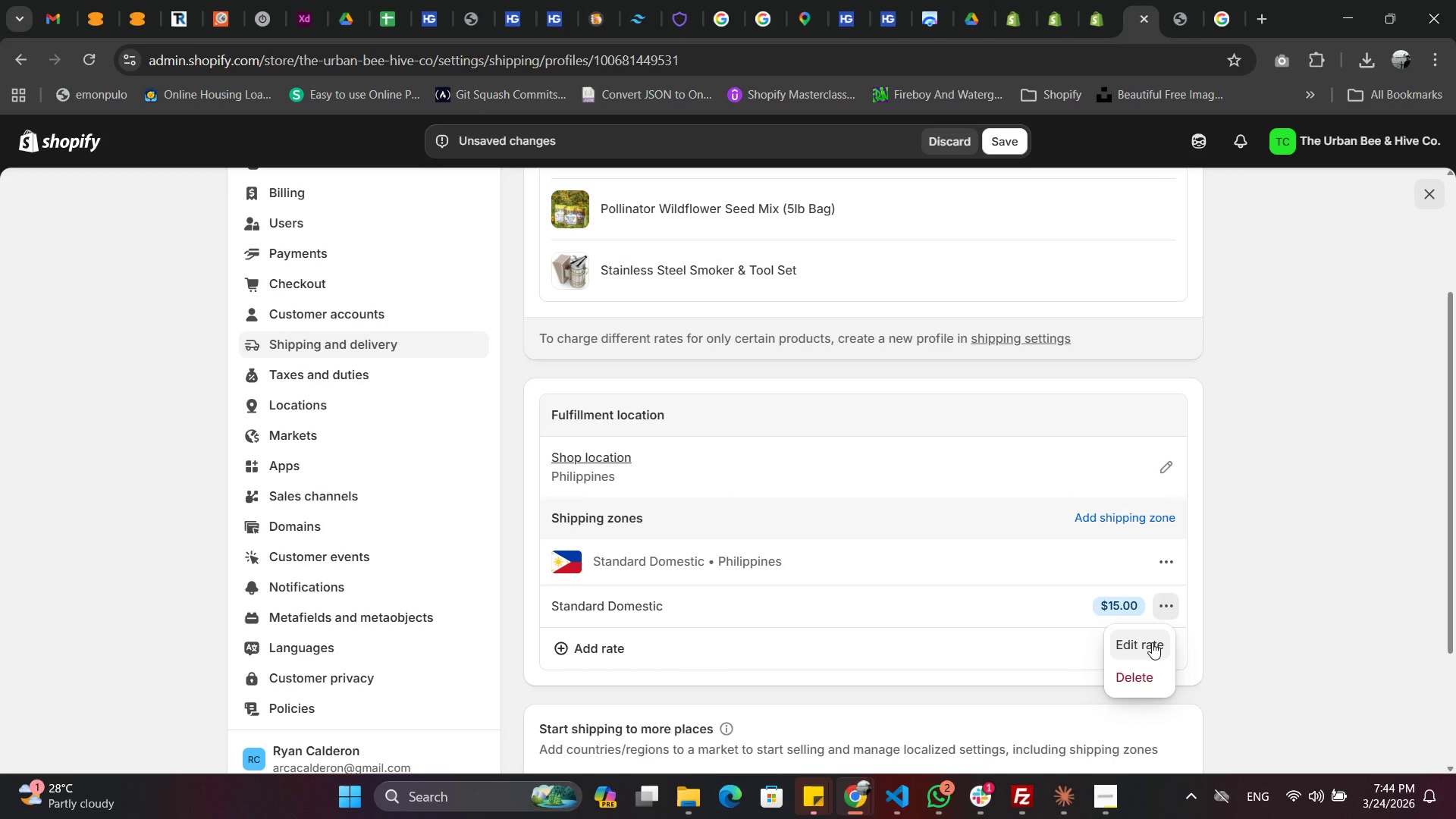 
left_click([1152, 642])
 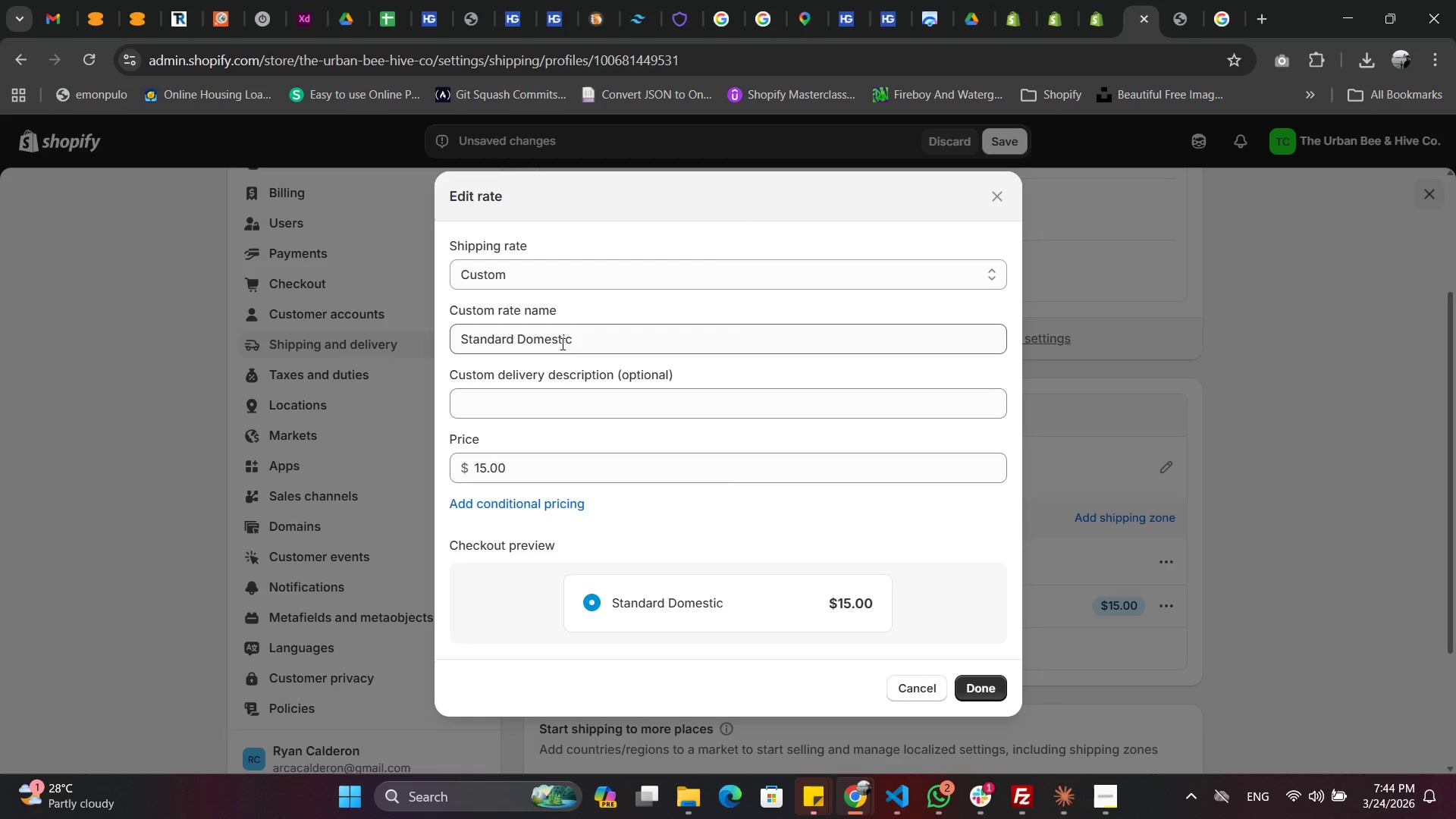 
double_click([560, 344])
 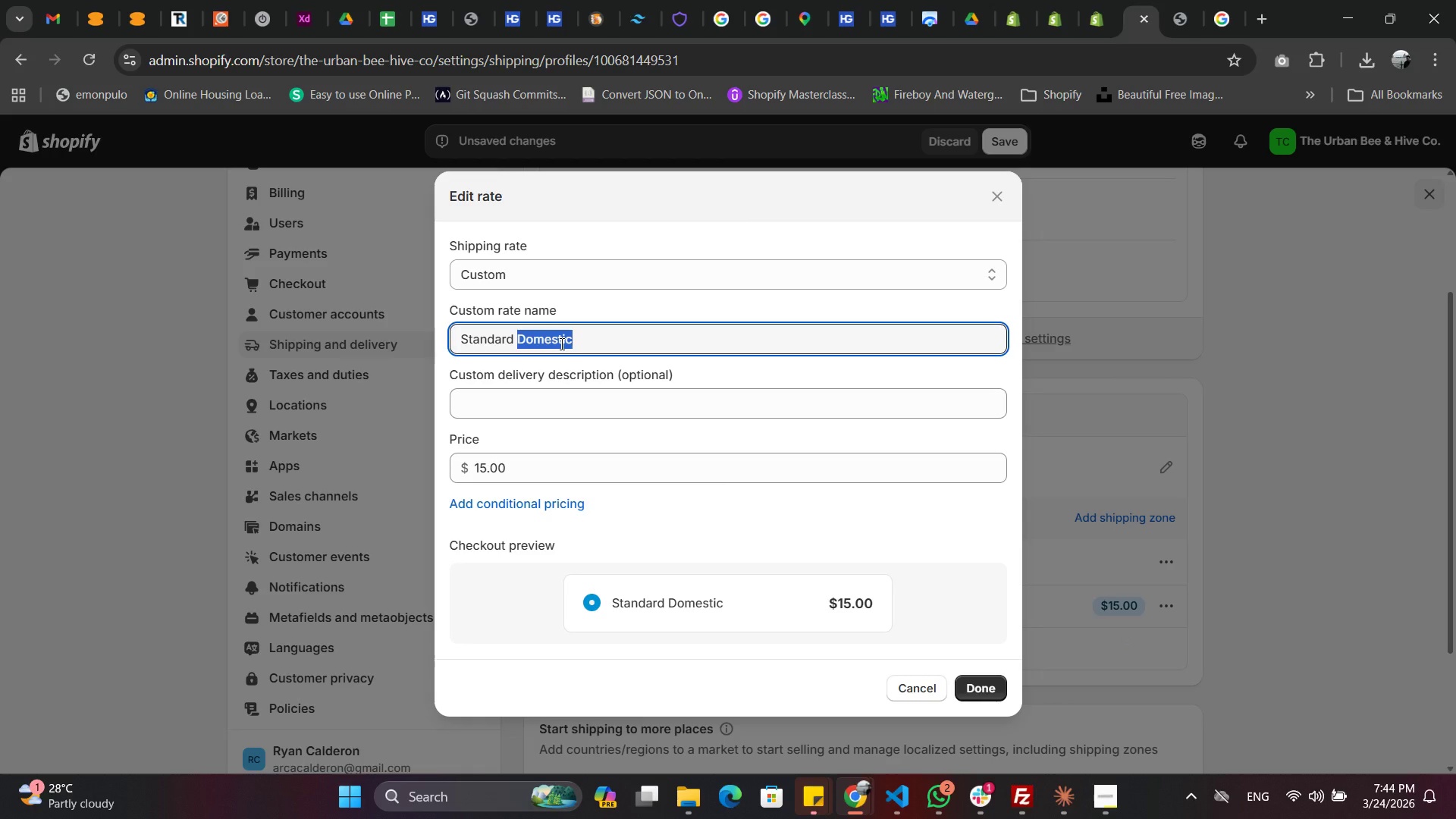 
type(Shipping)
 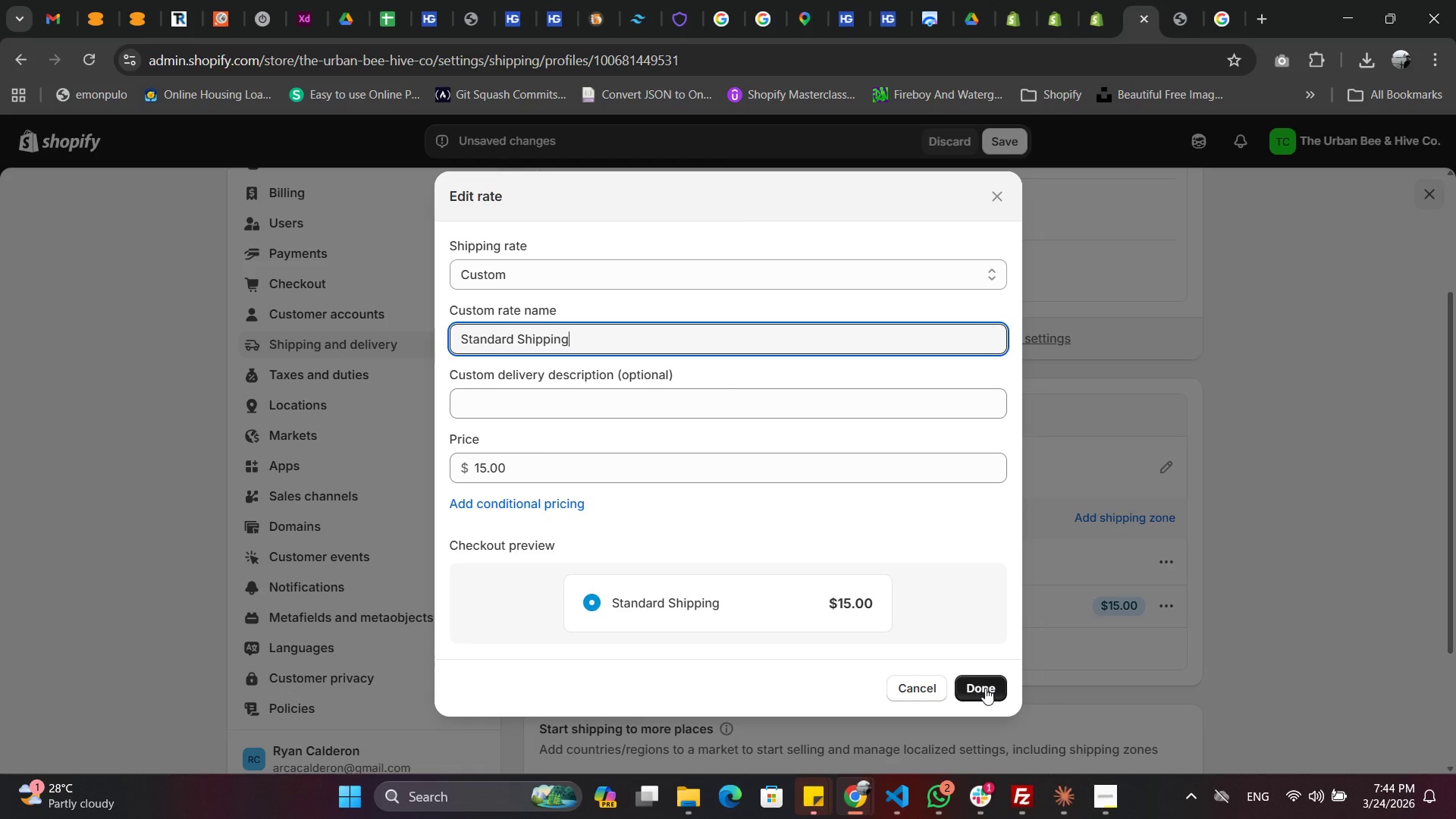 
left_click([985, 688])
 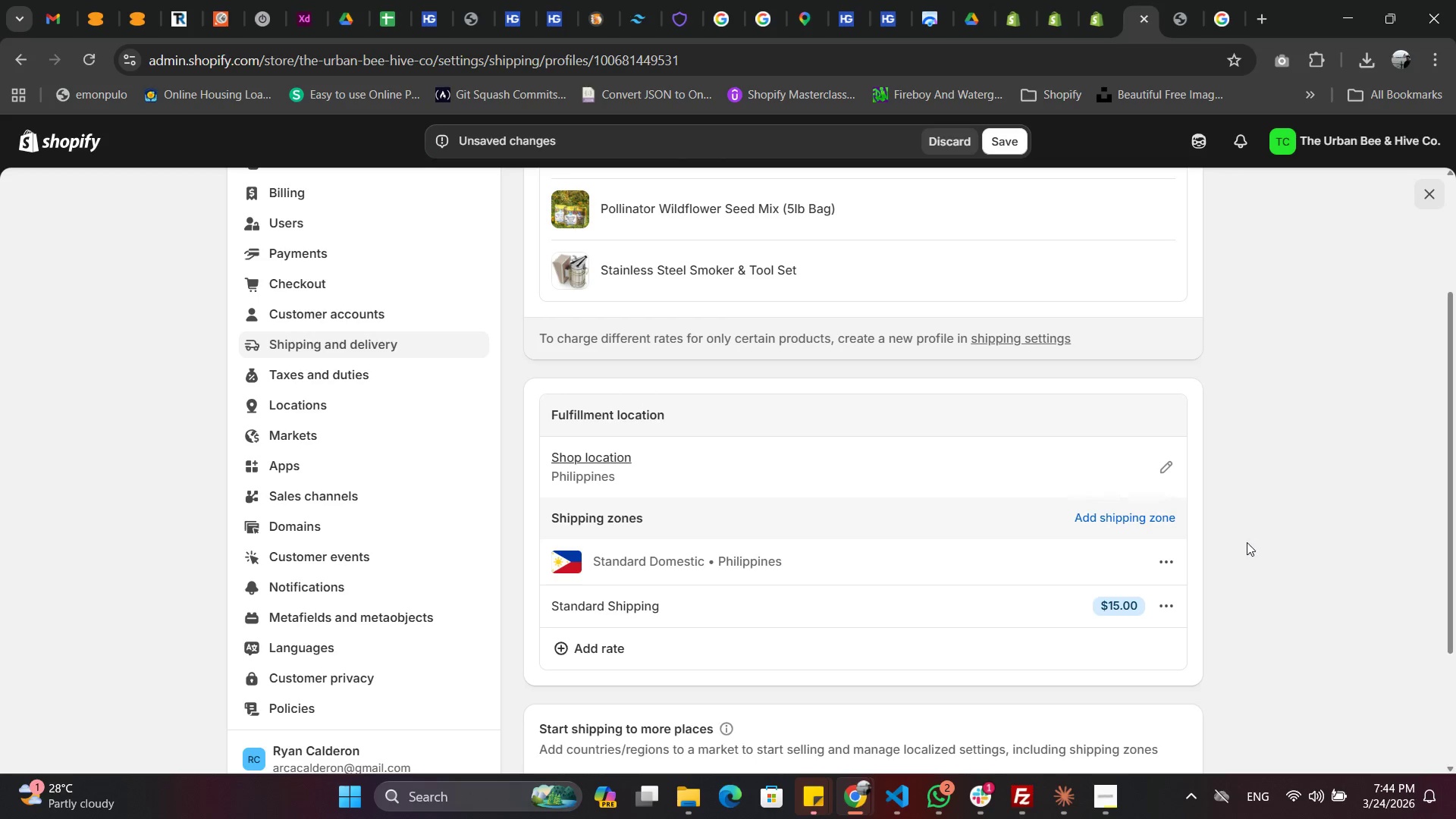 
scroll: coordinate [1230, 620], scroll_direction: down, amount: 2.0
 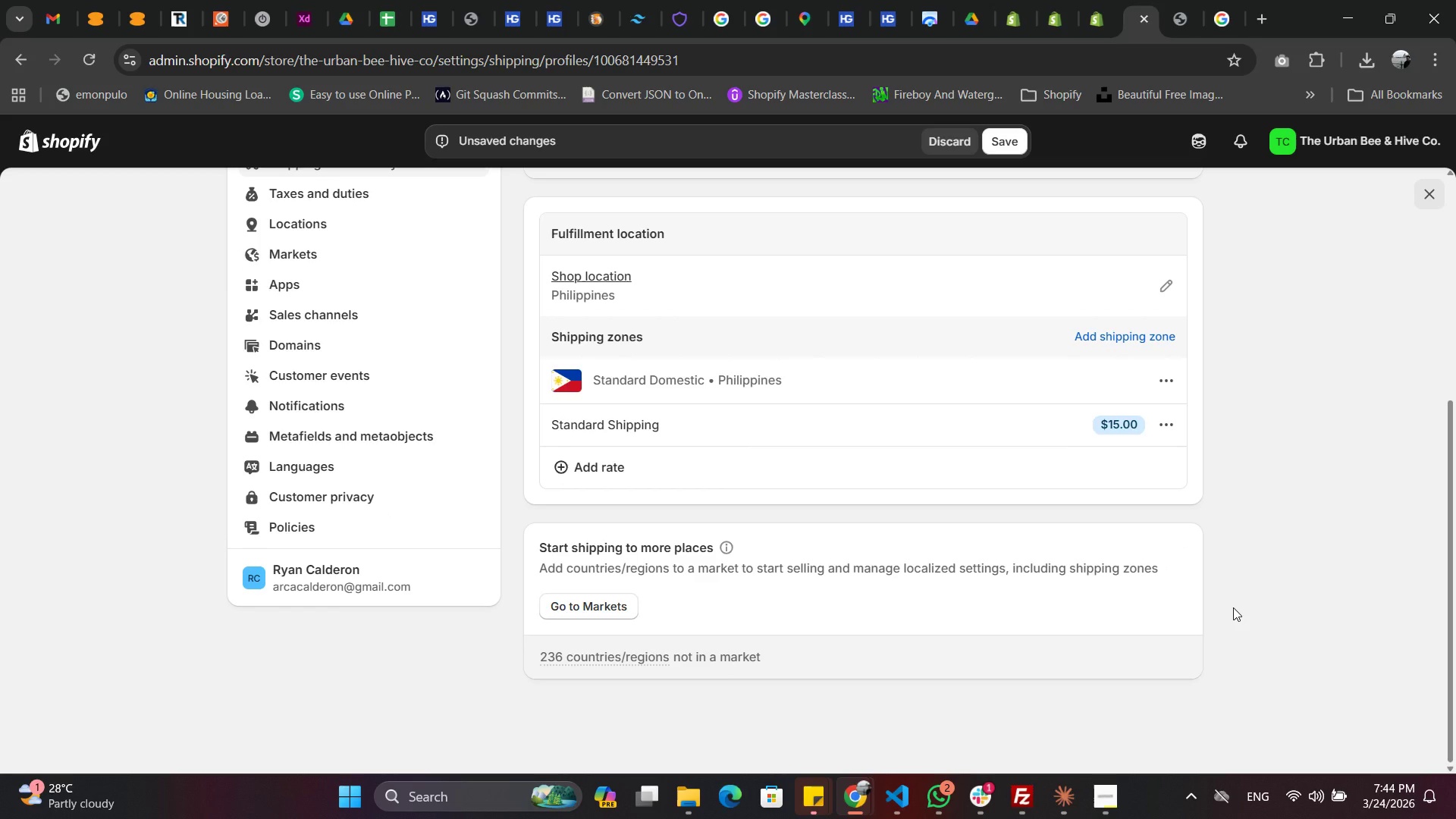 
scroll: coordinate [1233, 607], scroll_direction: up, amount: 3.0
 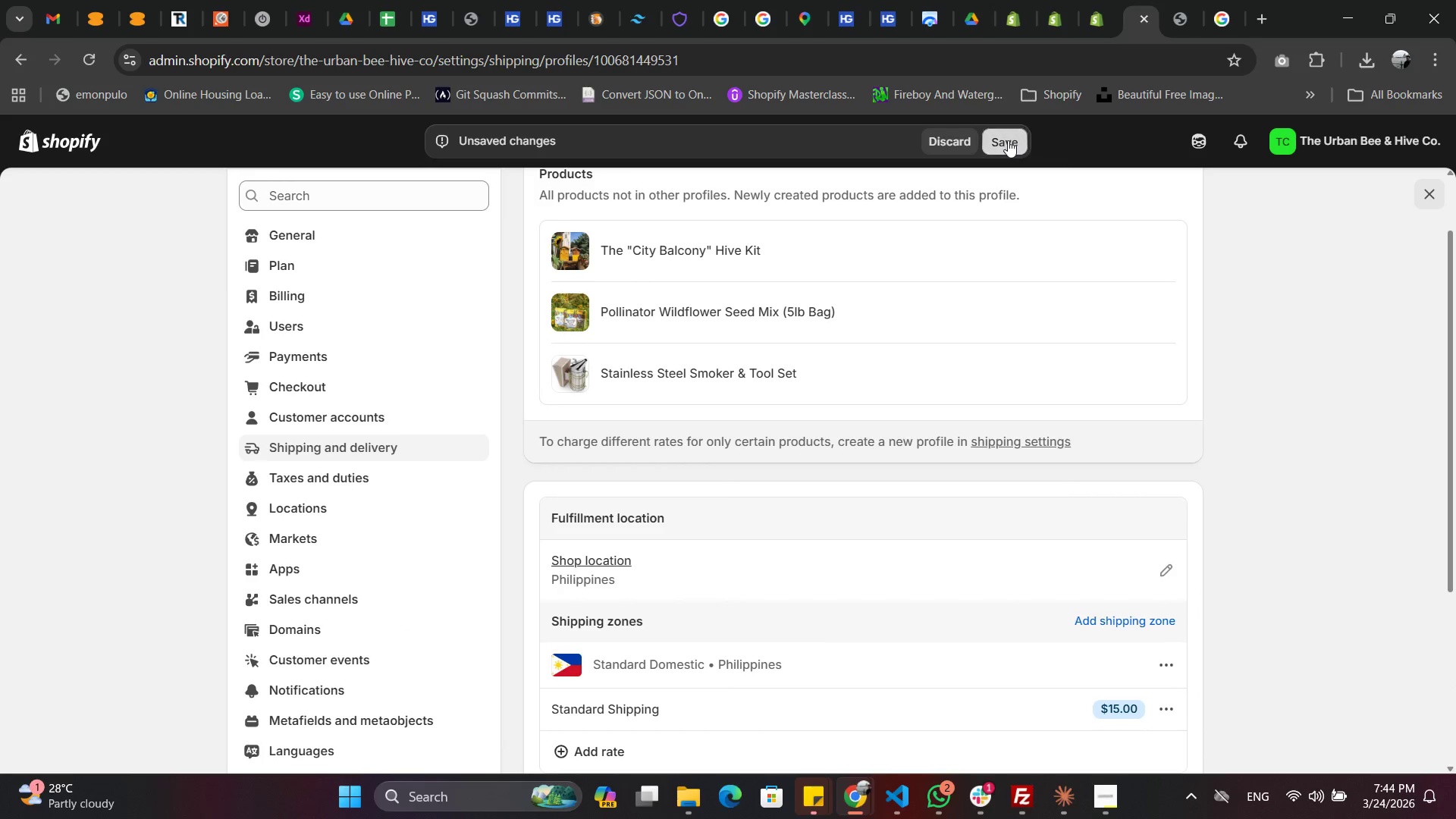 
left_click([1008, 140])
 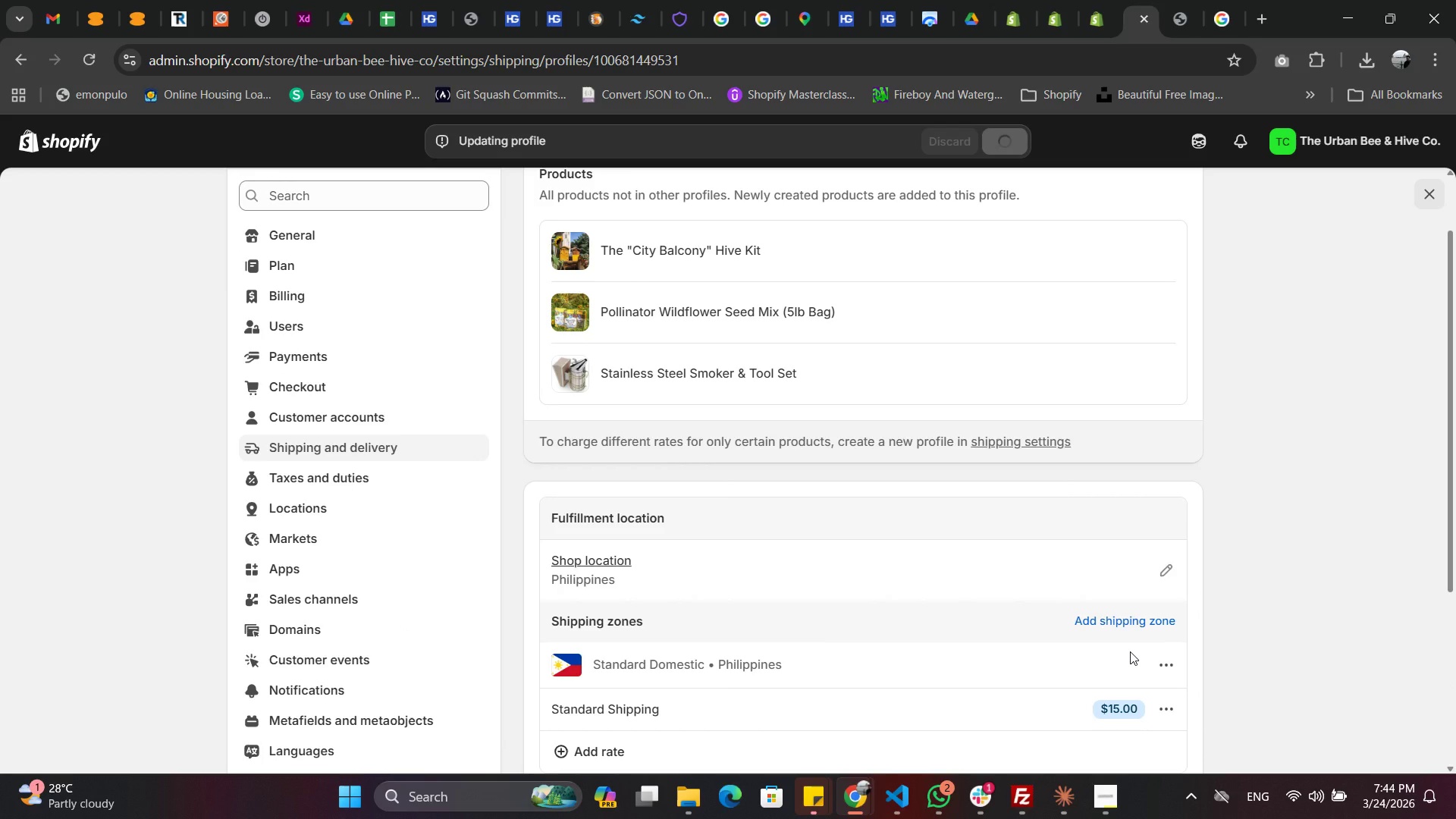 
left_click([1095, 800])